 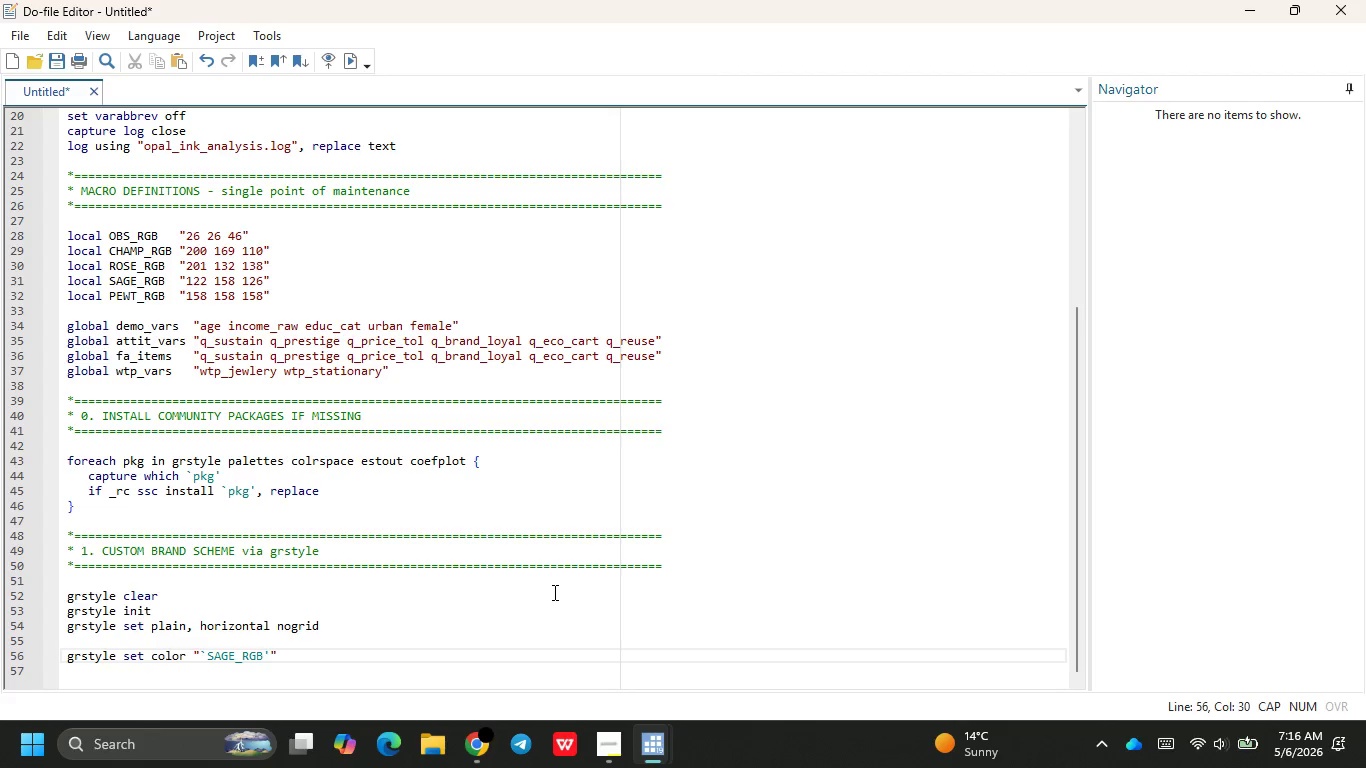 
key(ArrowRight)
 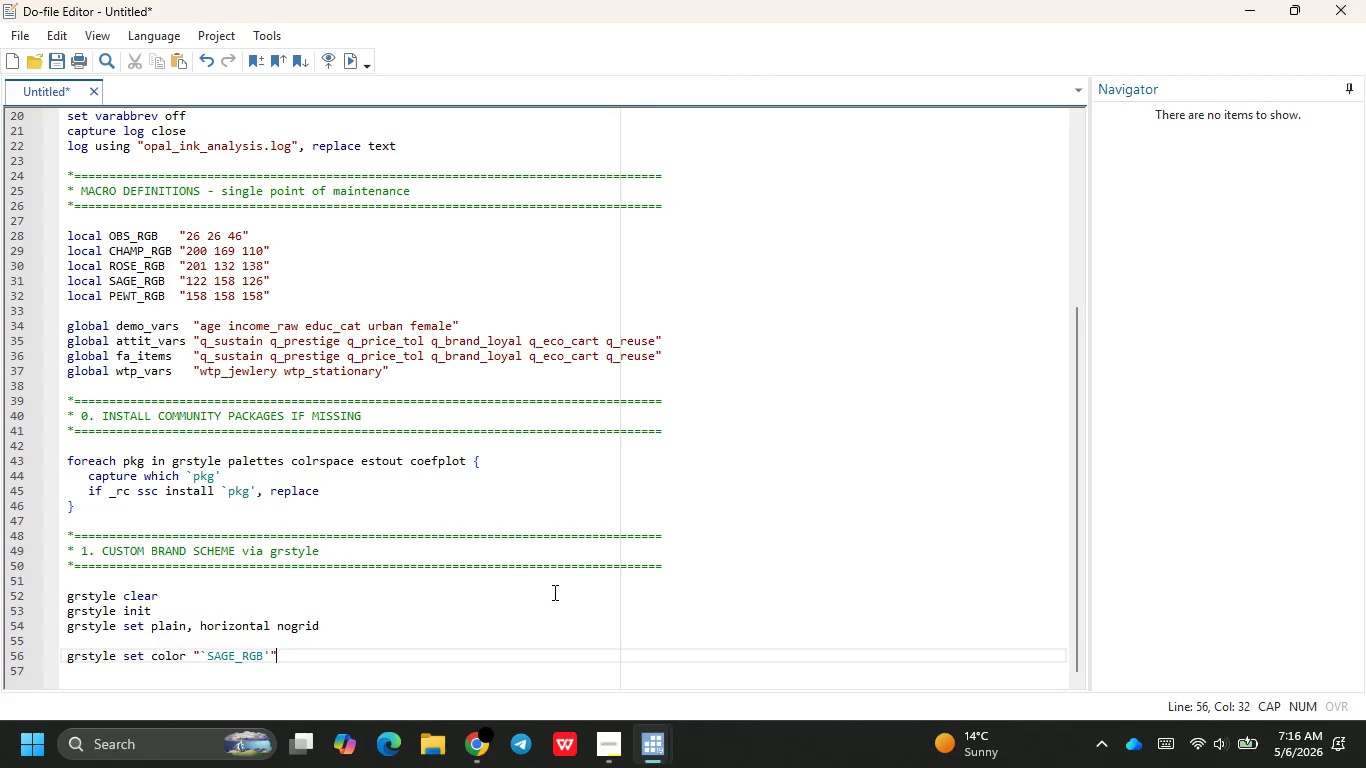 
key(ArrowRight)
 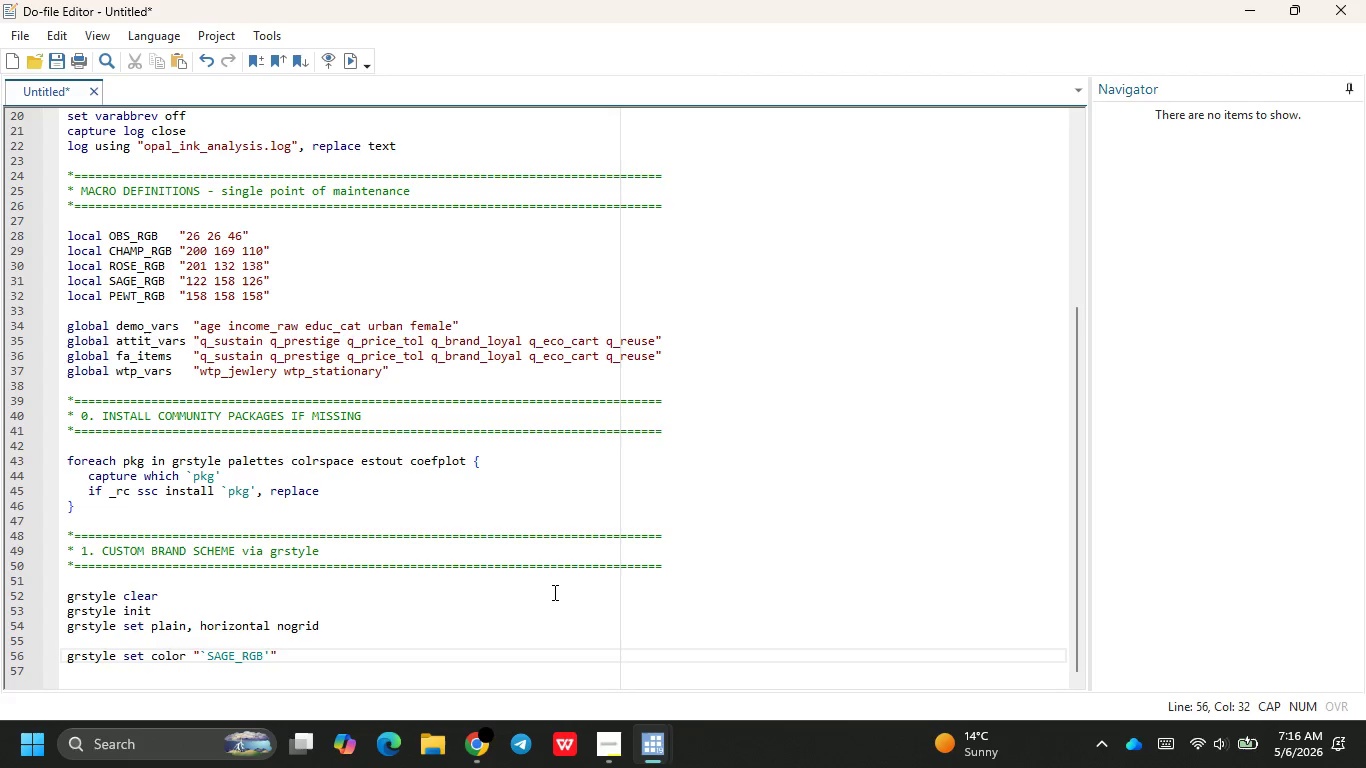 
wait(14.38)
 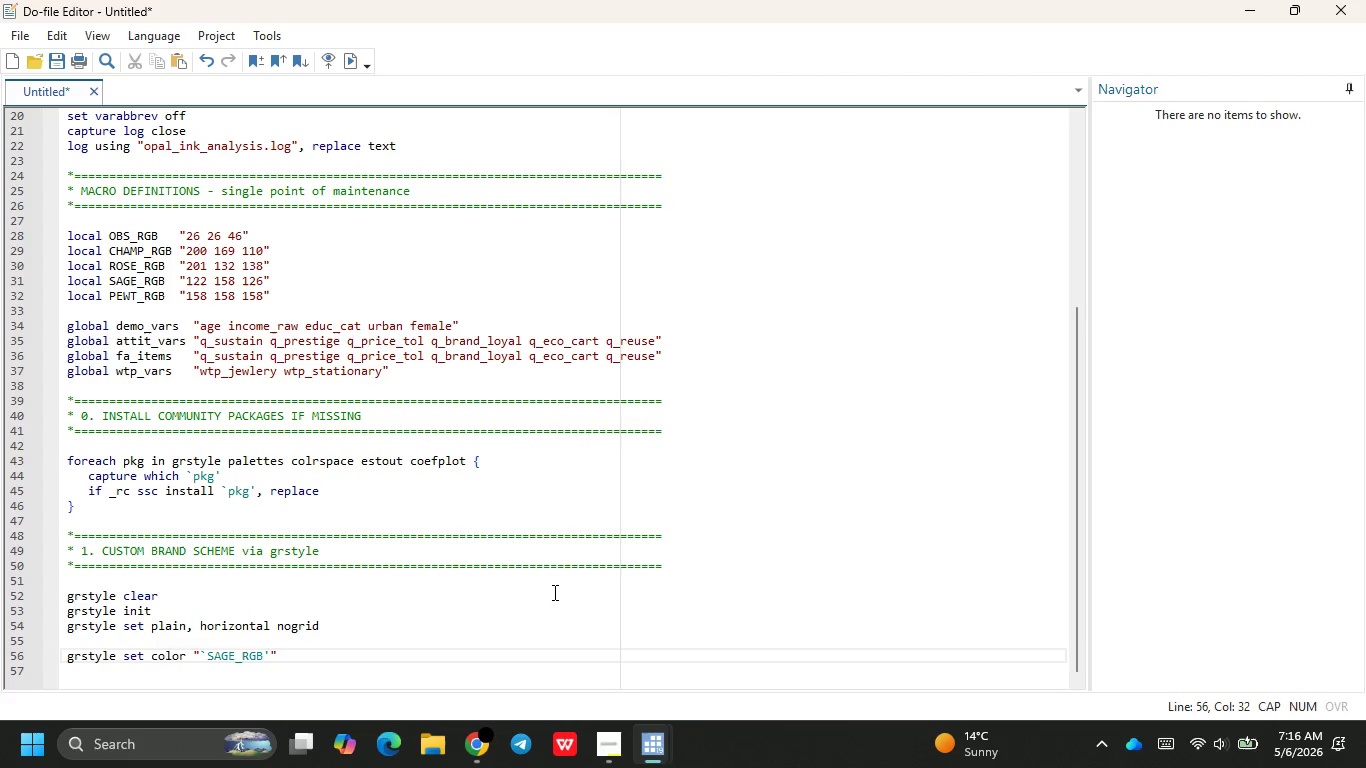 
type(: P1 P1L)
key(Backspace)
type(line )
 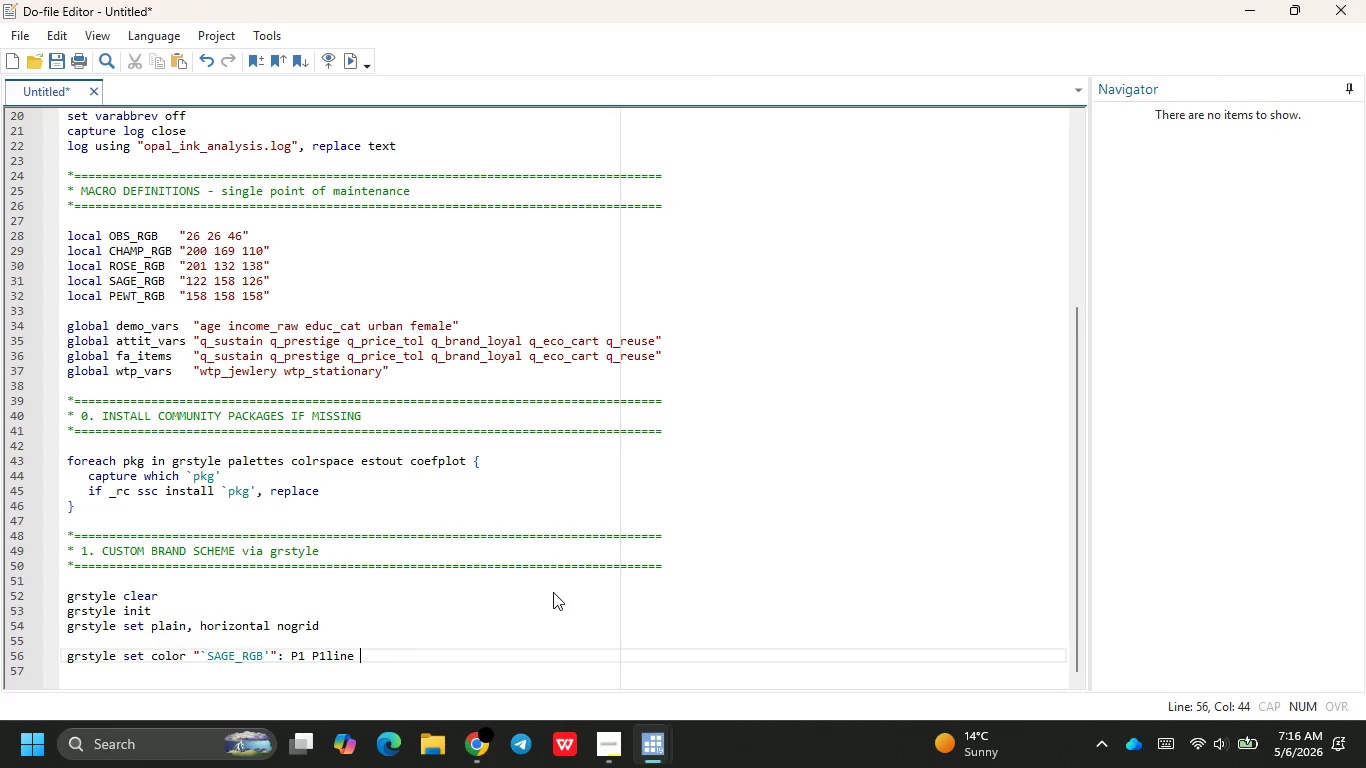 
key(ArrowLeft)
 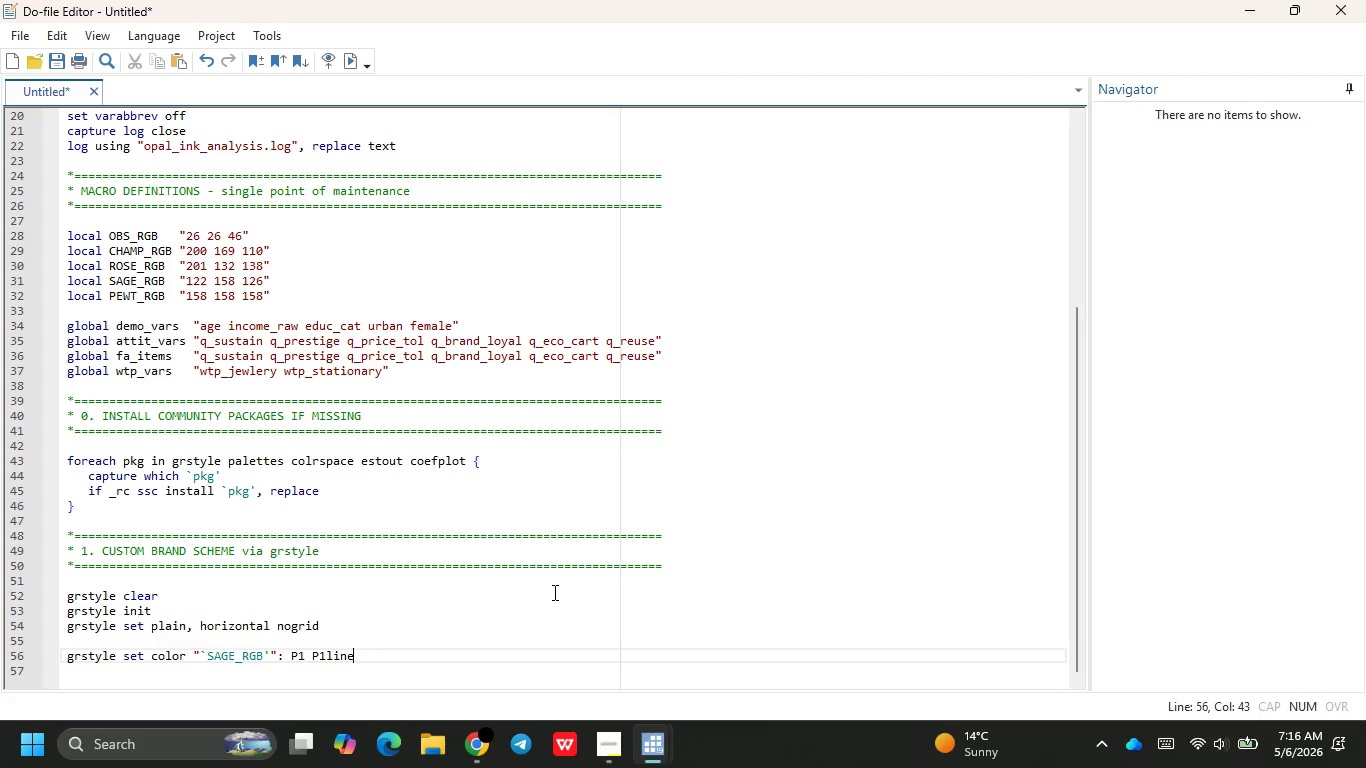 
key(ArrowLeft)
 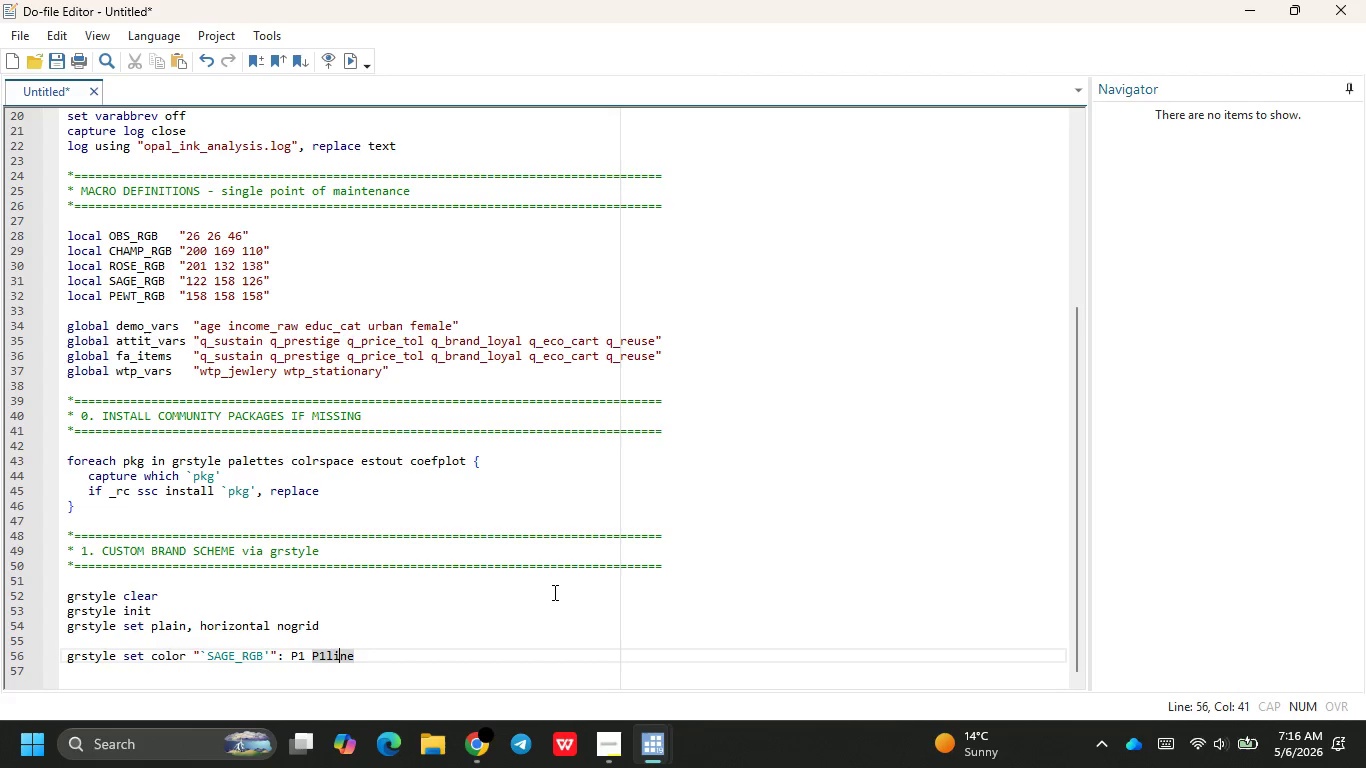 
key(ArrowLeft)
 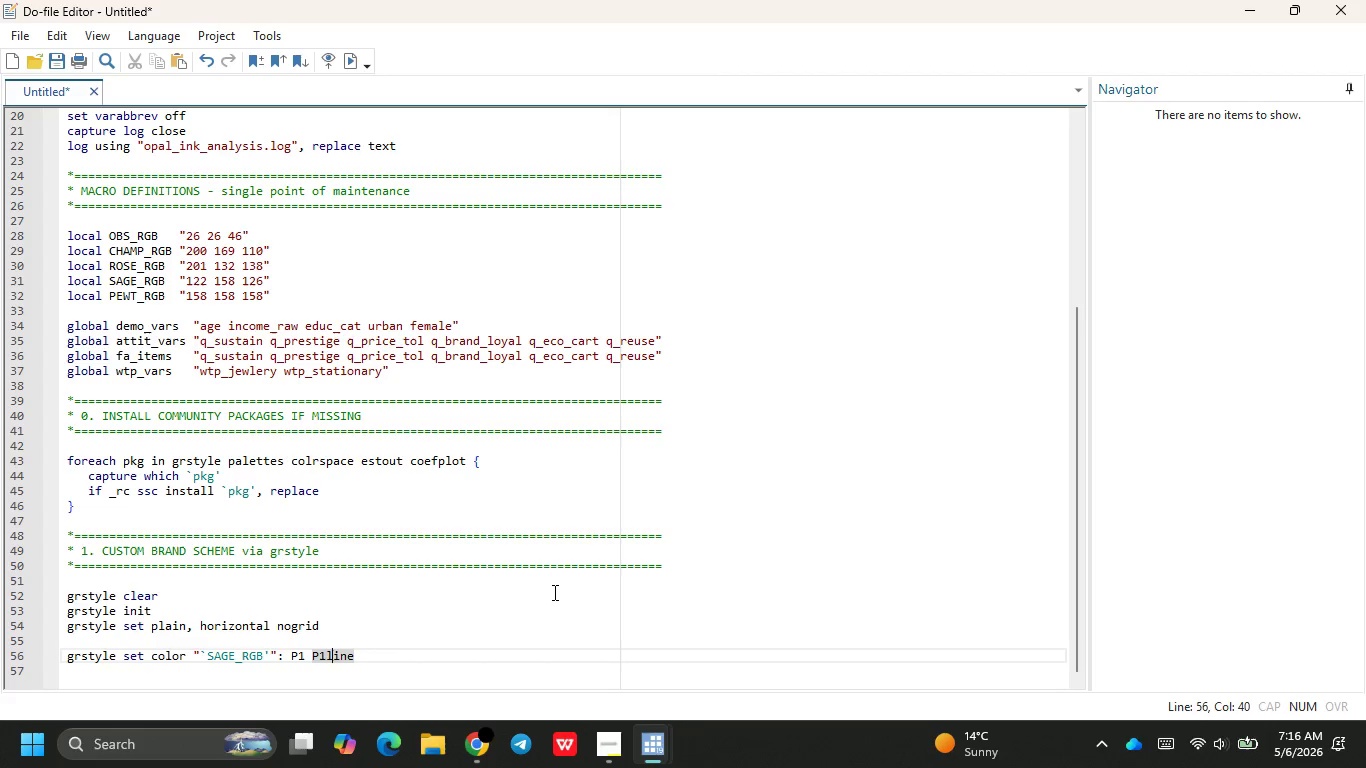 
key(ArrowLeft)
 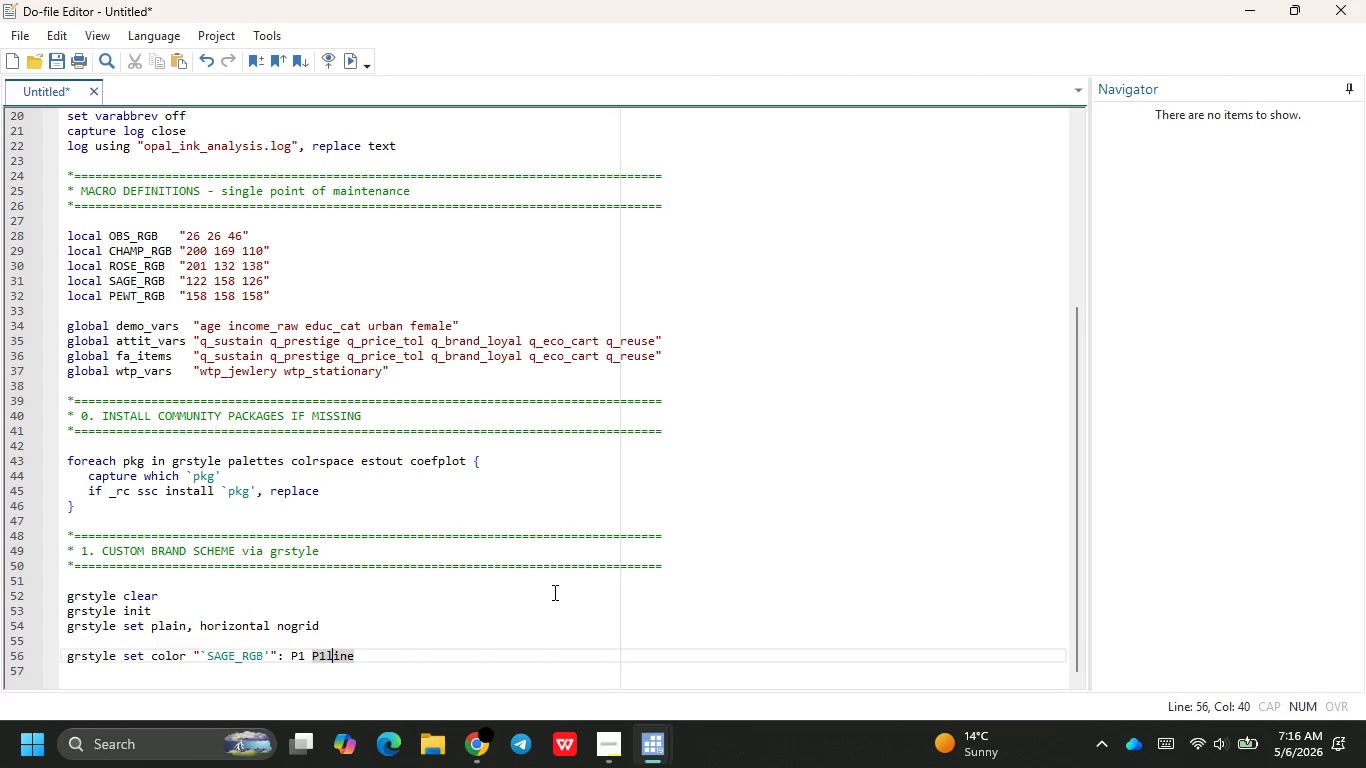 
key(ArrowLeft)
 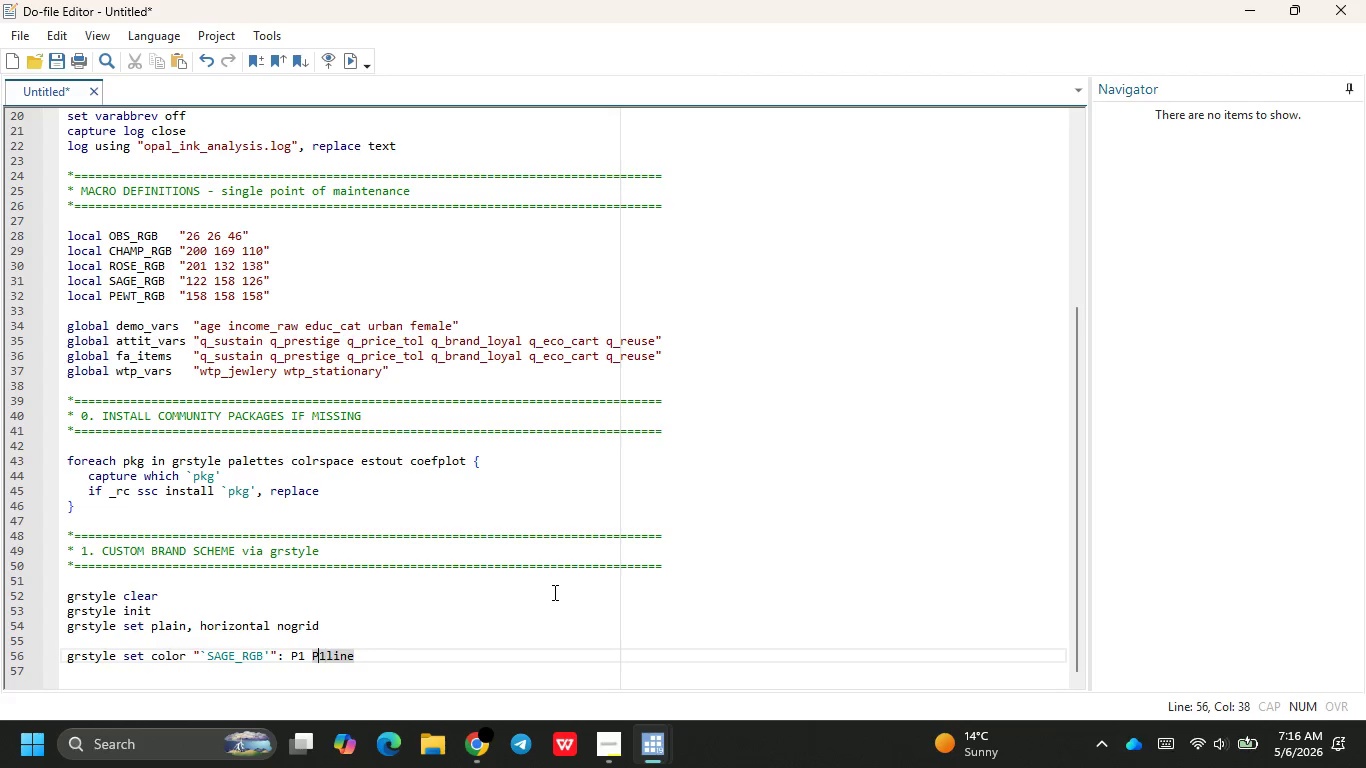 
key(ArrowLeft)
 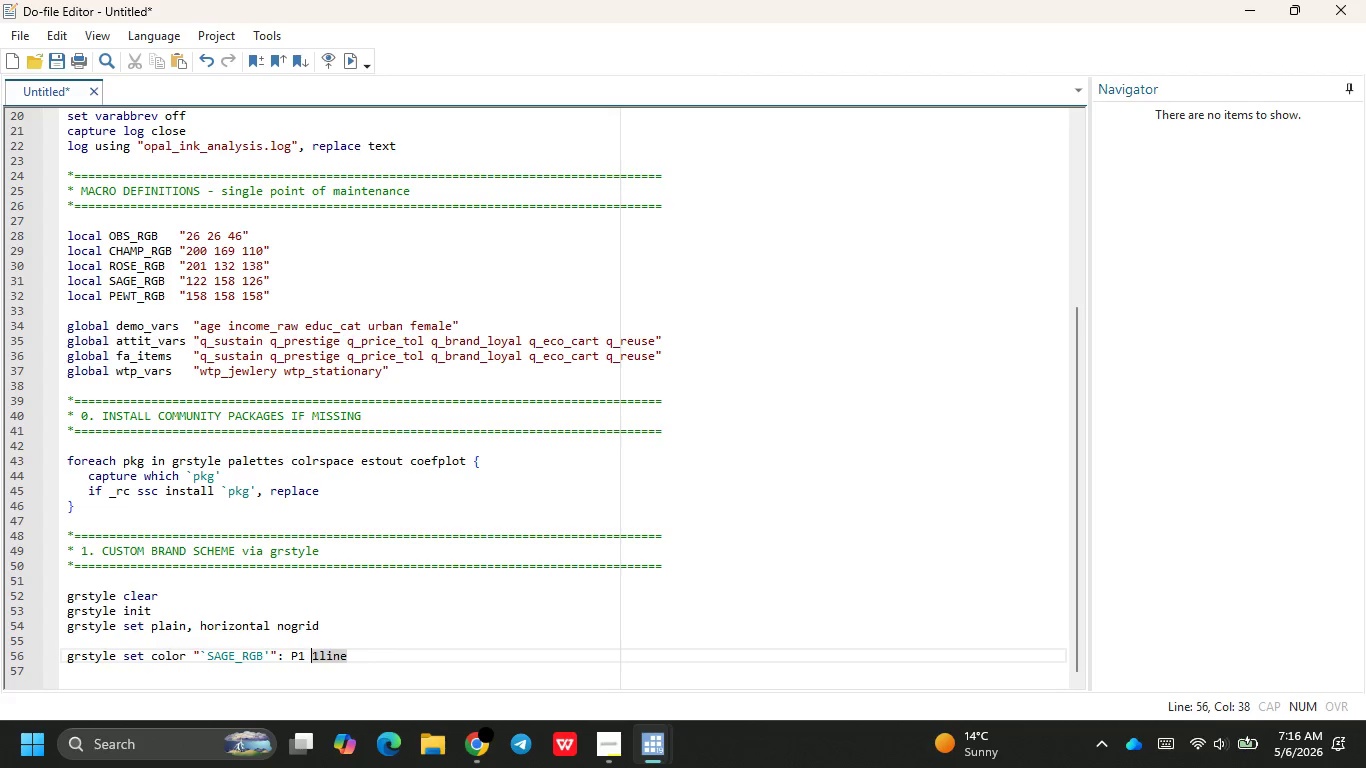 
key(Backspace)
 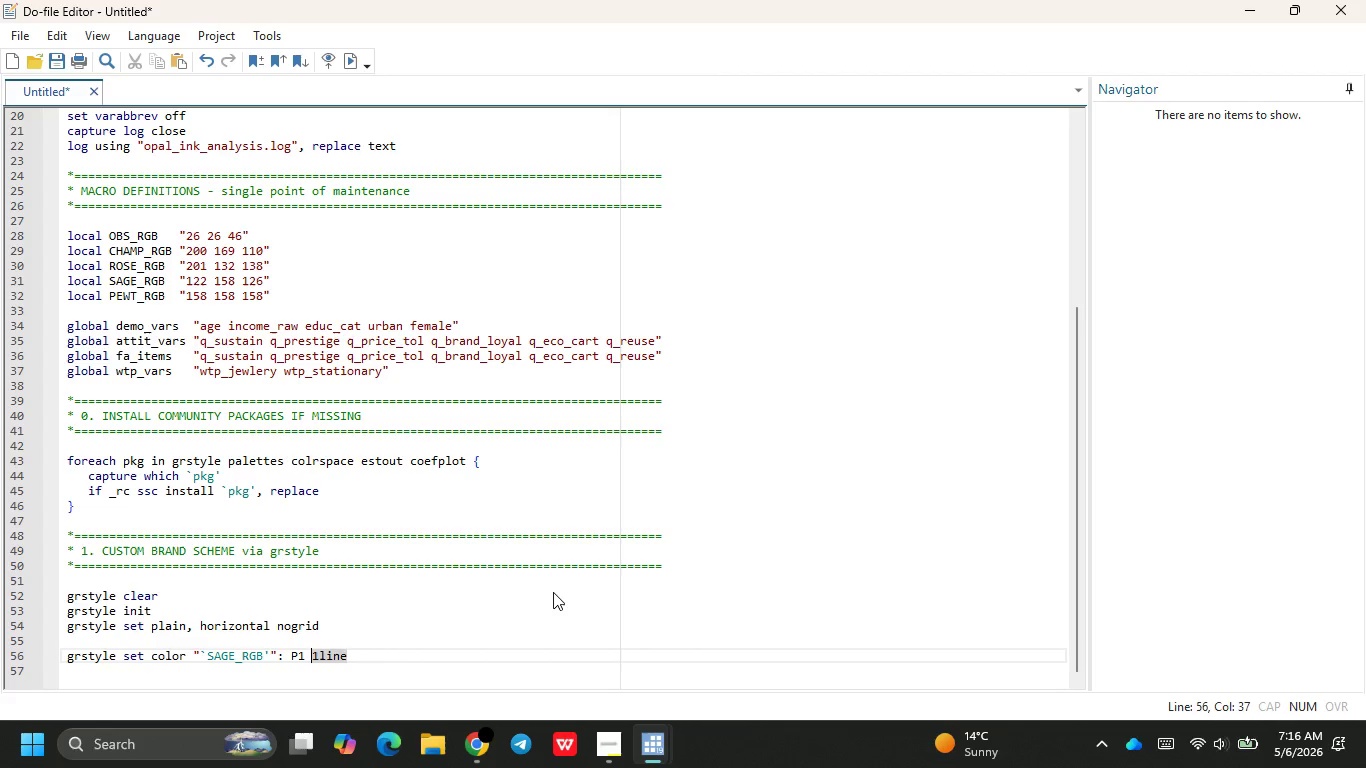 
key(P)
 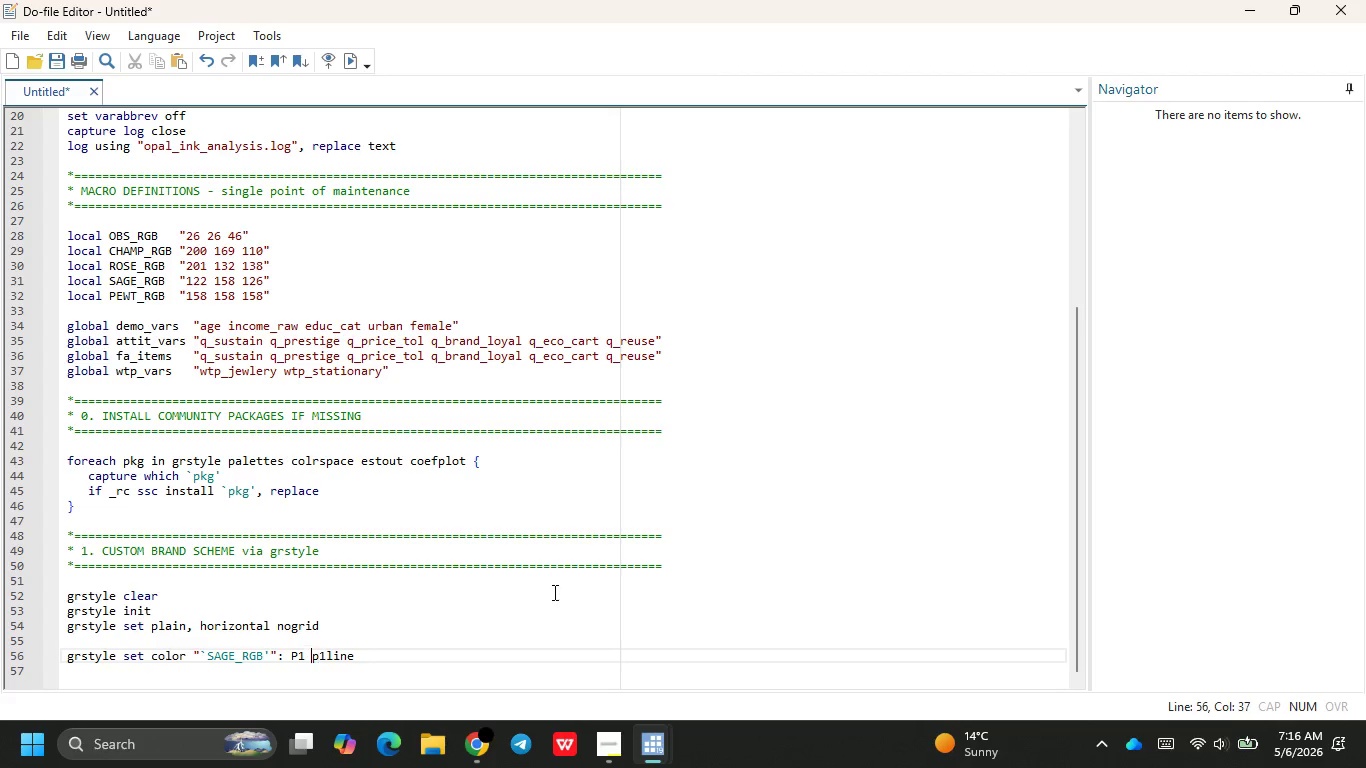 
key(ArrowLeft)
 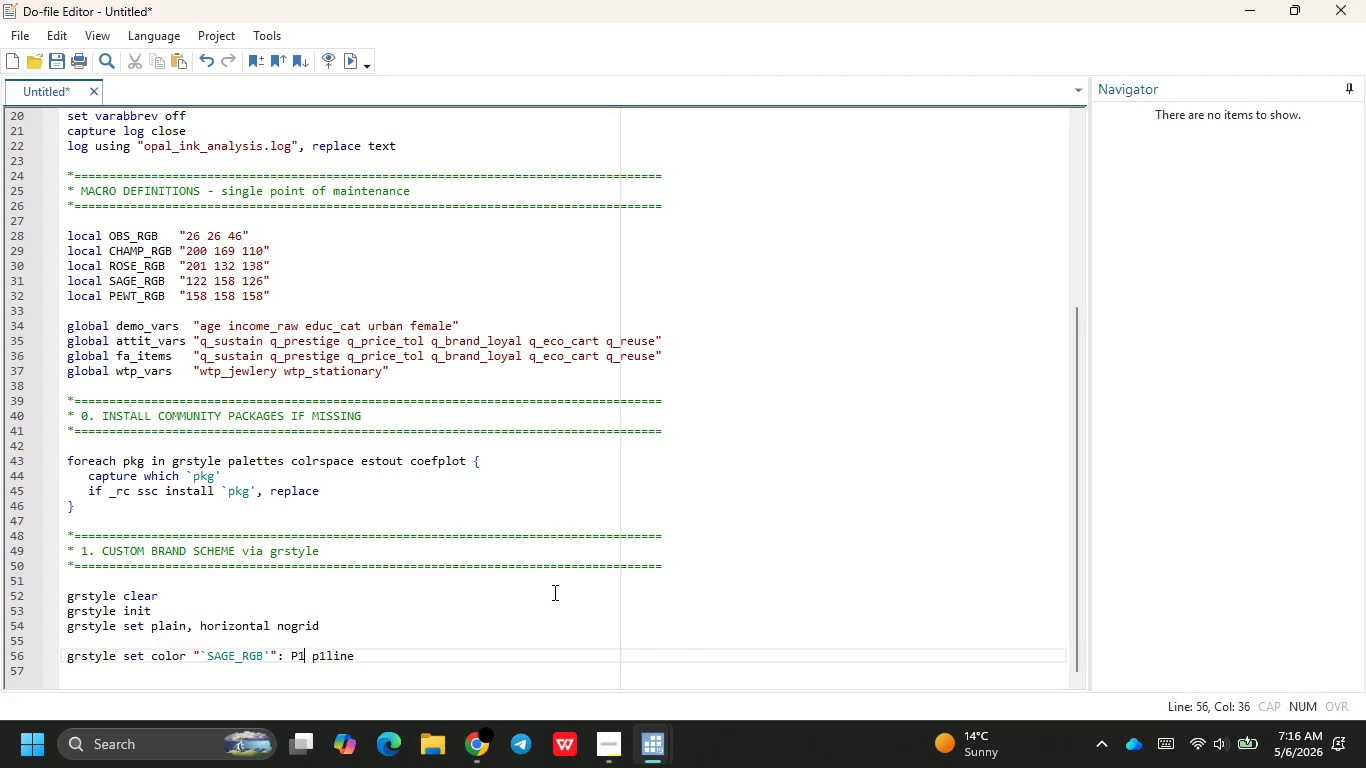 
key(ArrowLeft)
 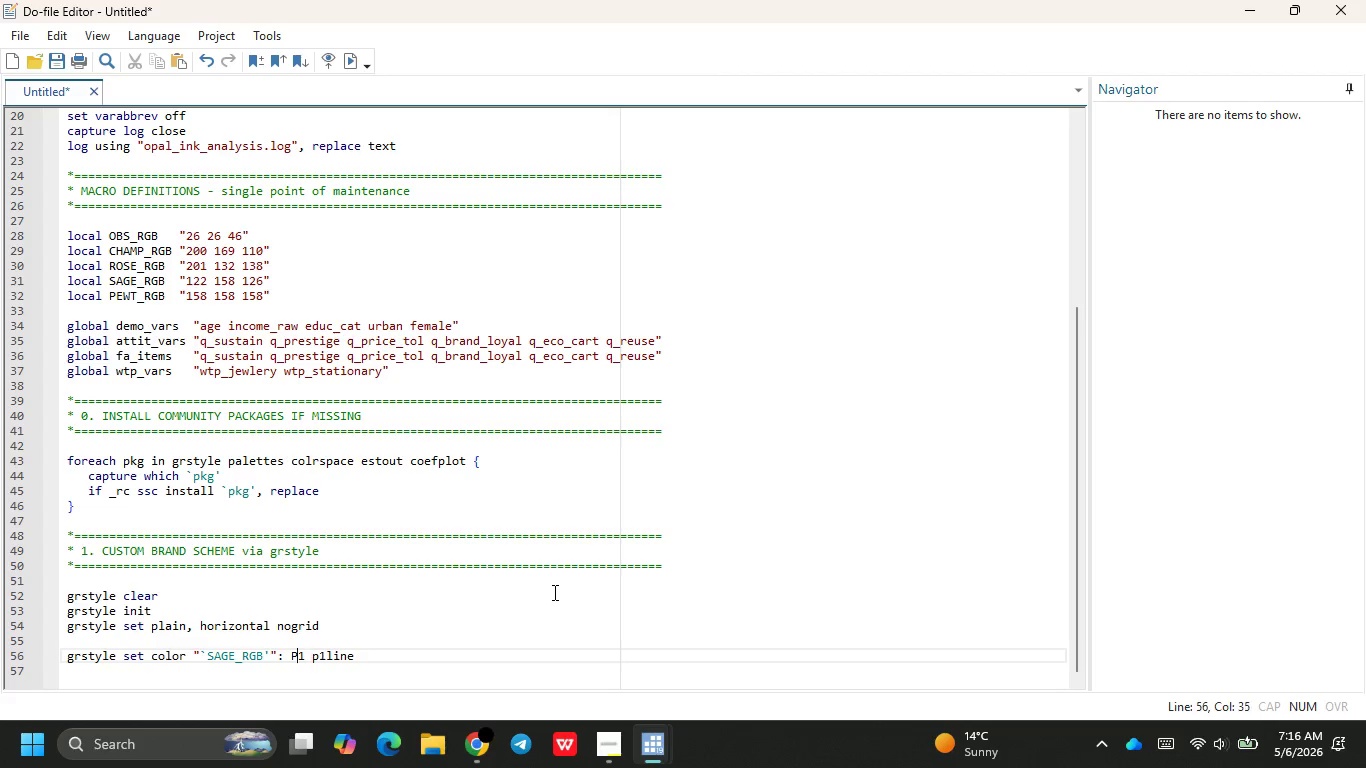 
key(ArrowLeft)
 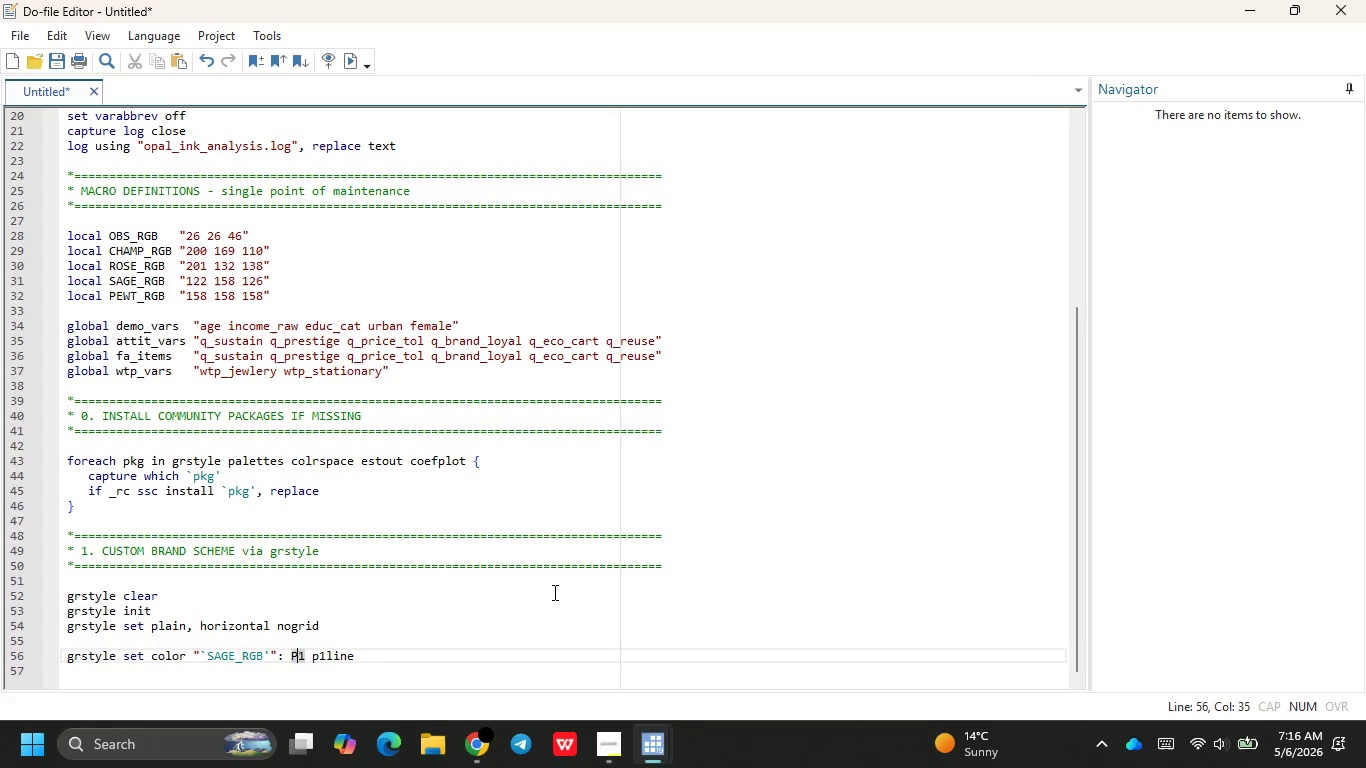 
key(Backspace)
 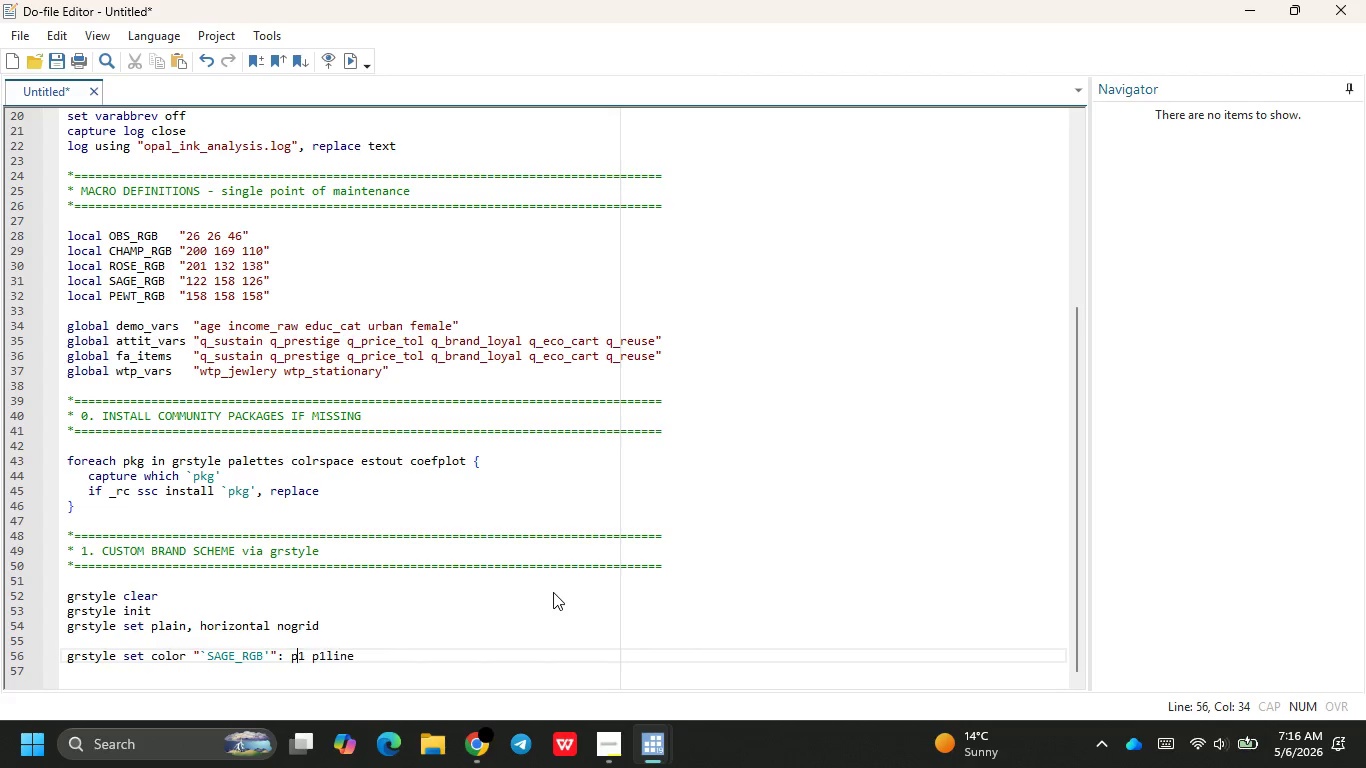 
key(P)
 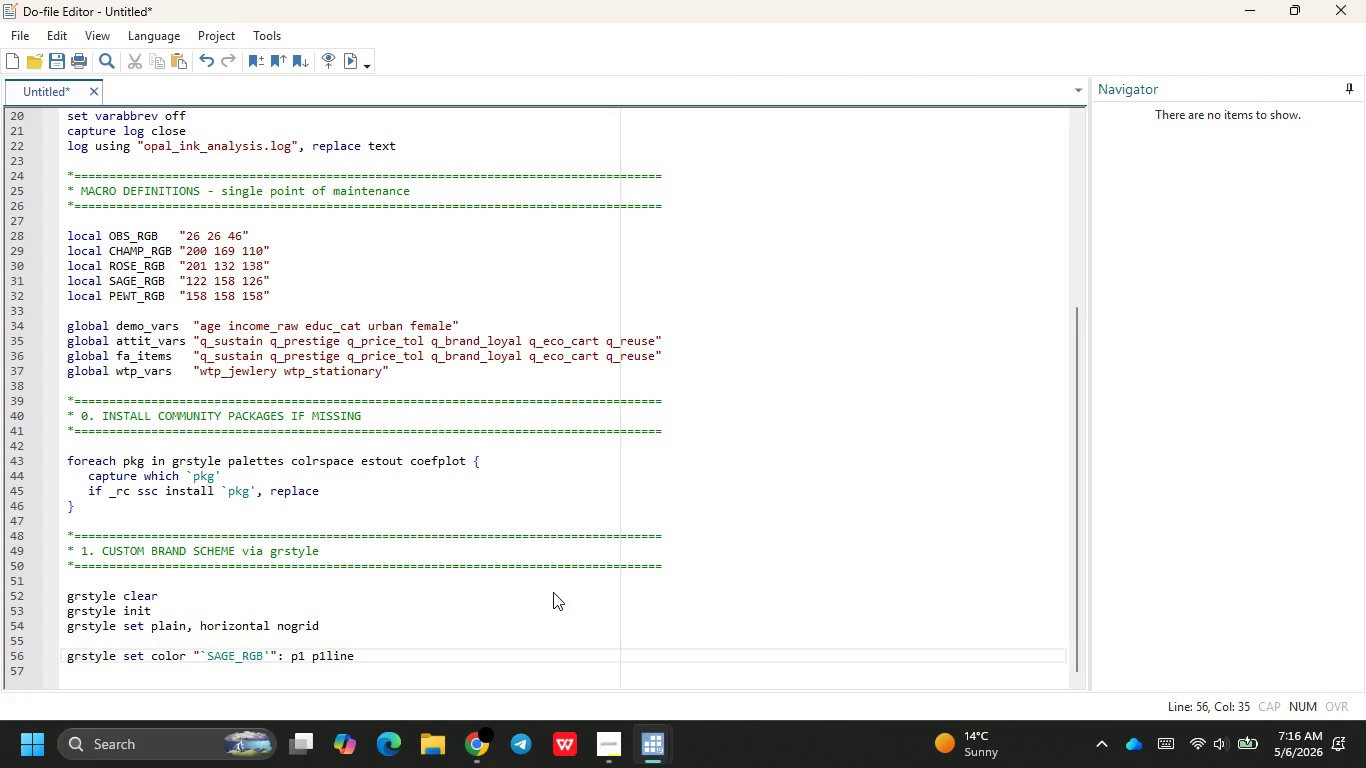 
key(ArrowRight)
 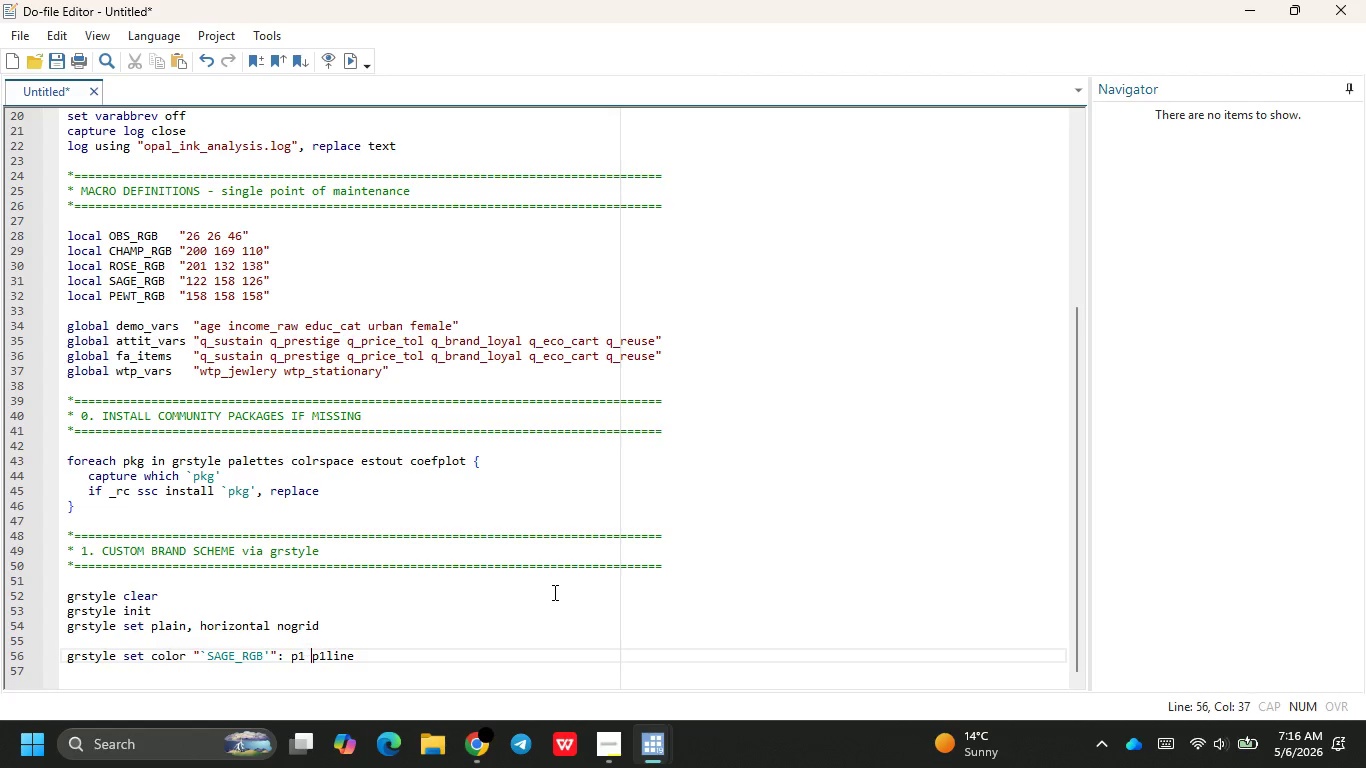 
key(ArrowRight)
 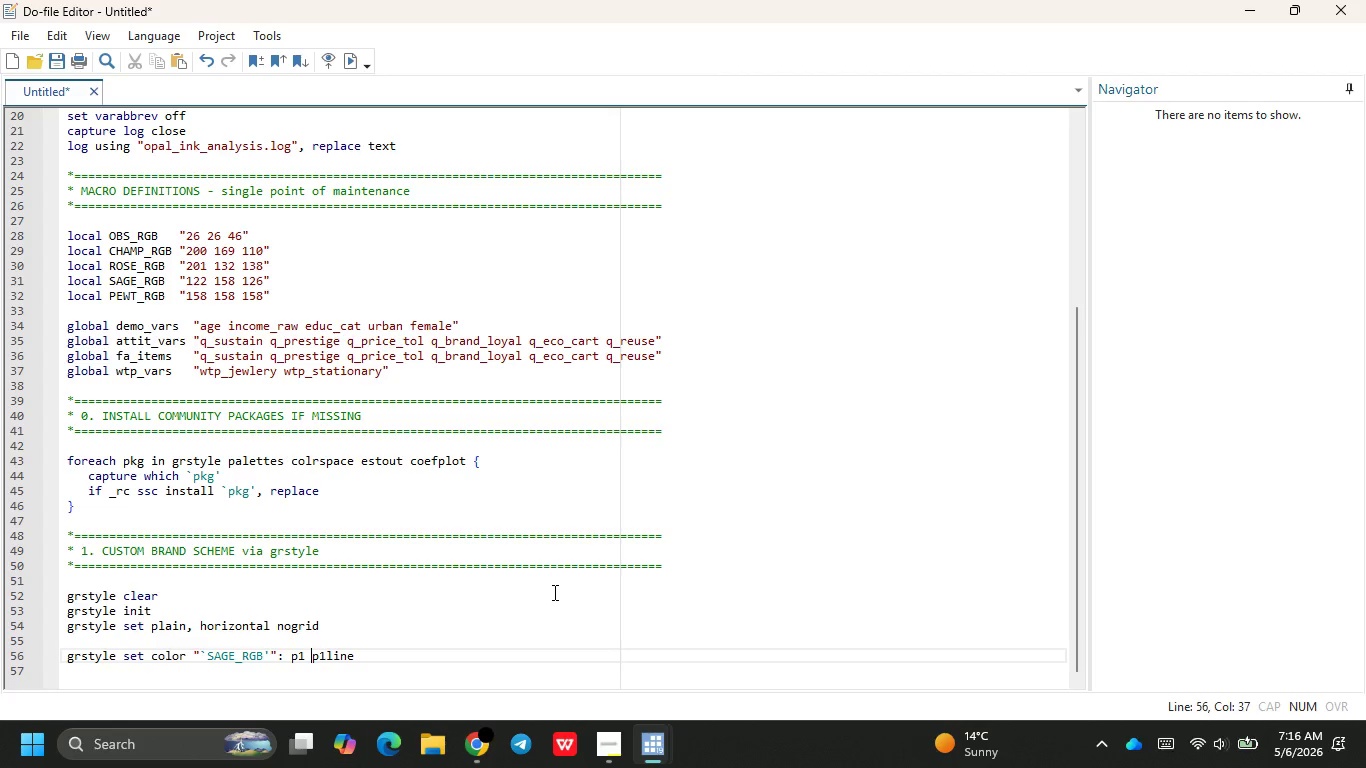 
key(ArrowRight)
 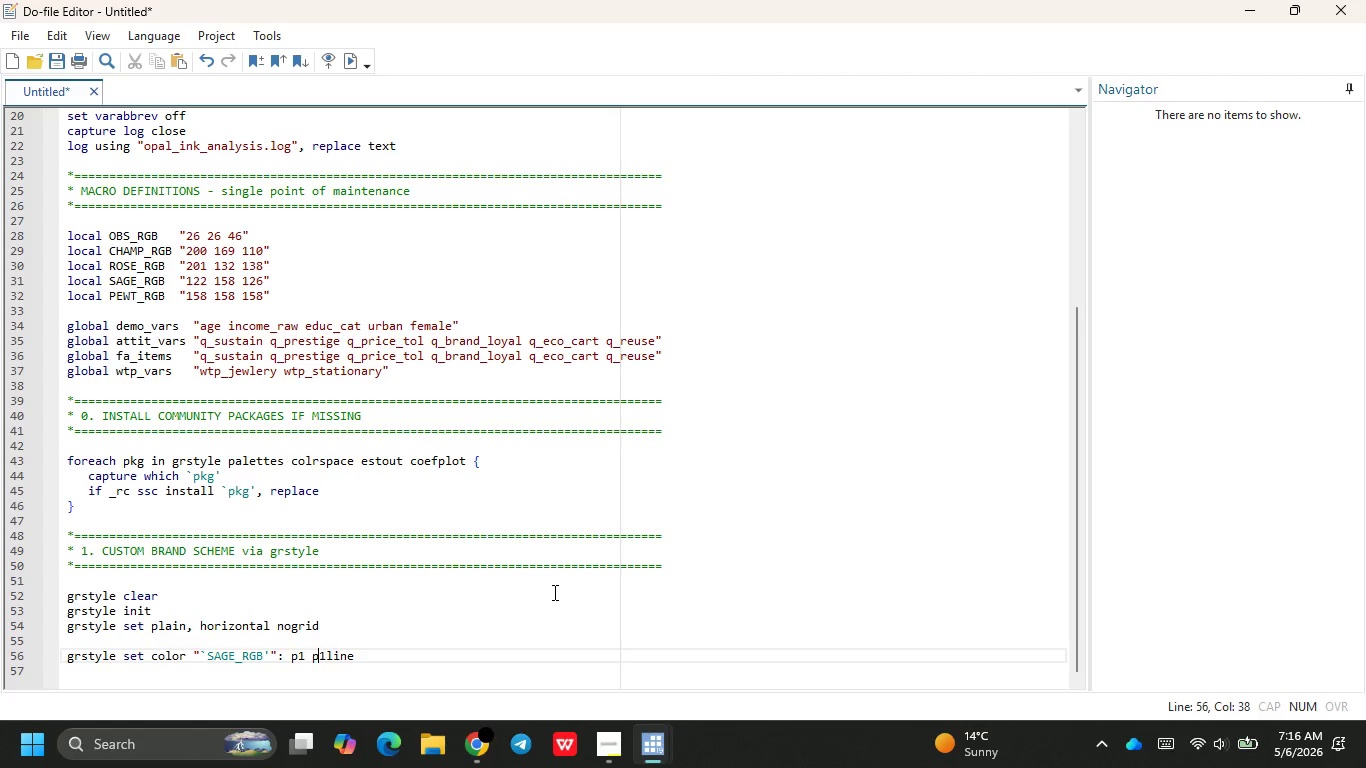 
key(ArrowRight)
 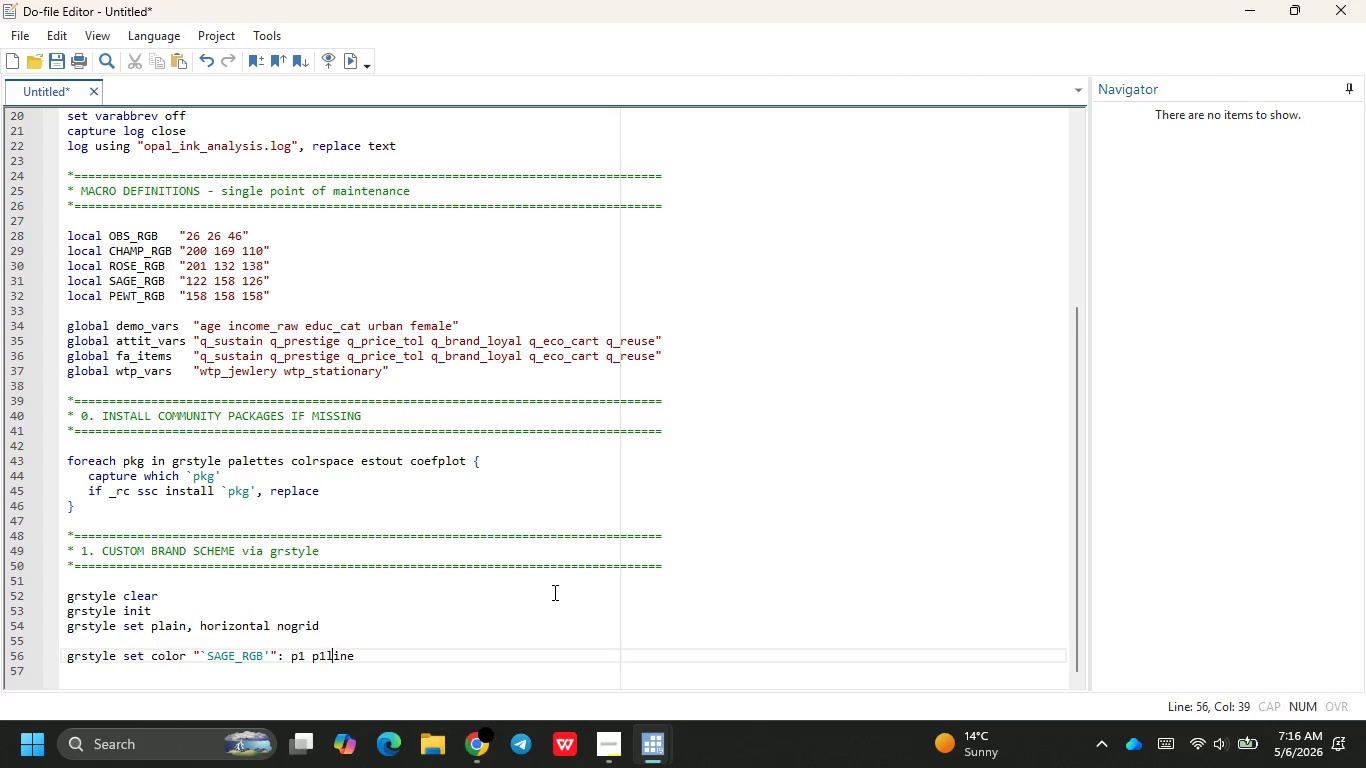 
key(ArrowRight)
 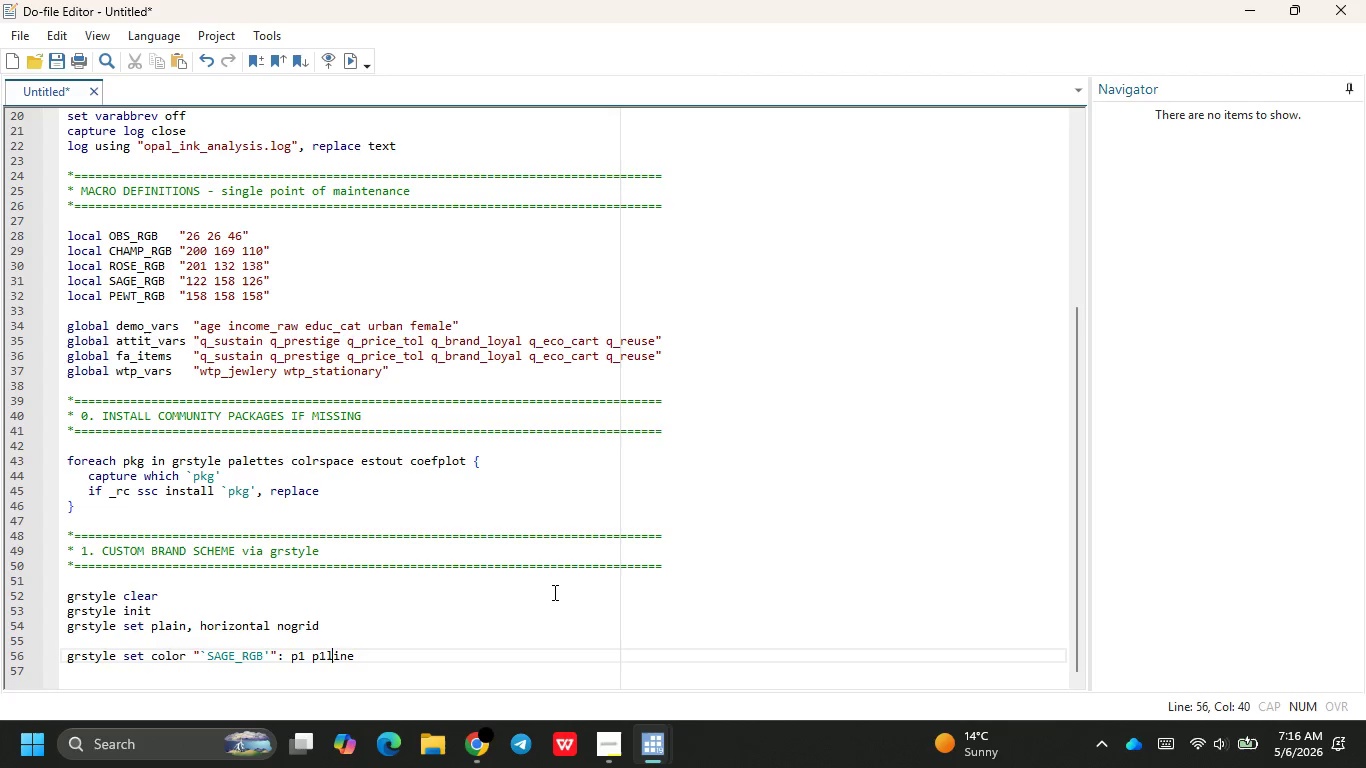 
key(ArrowRight)
 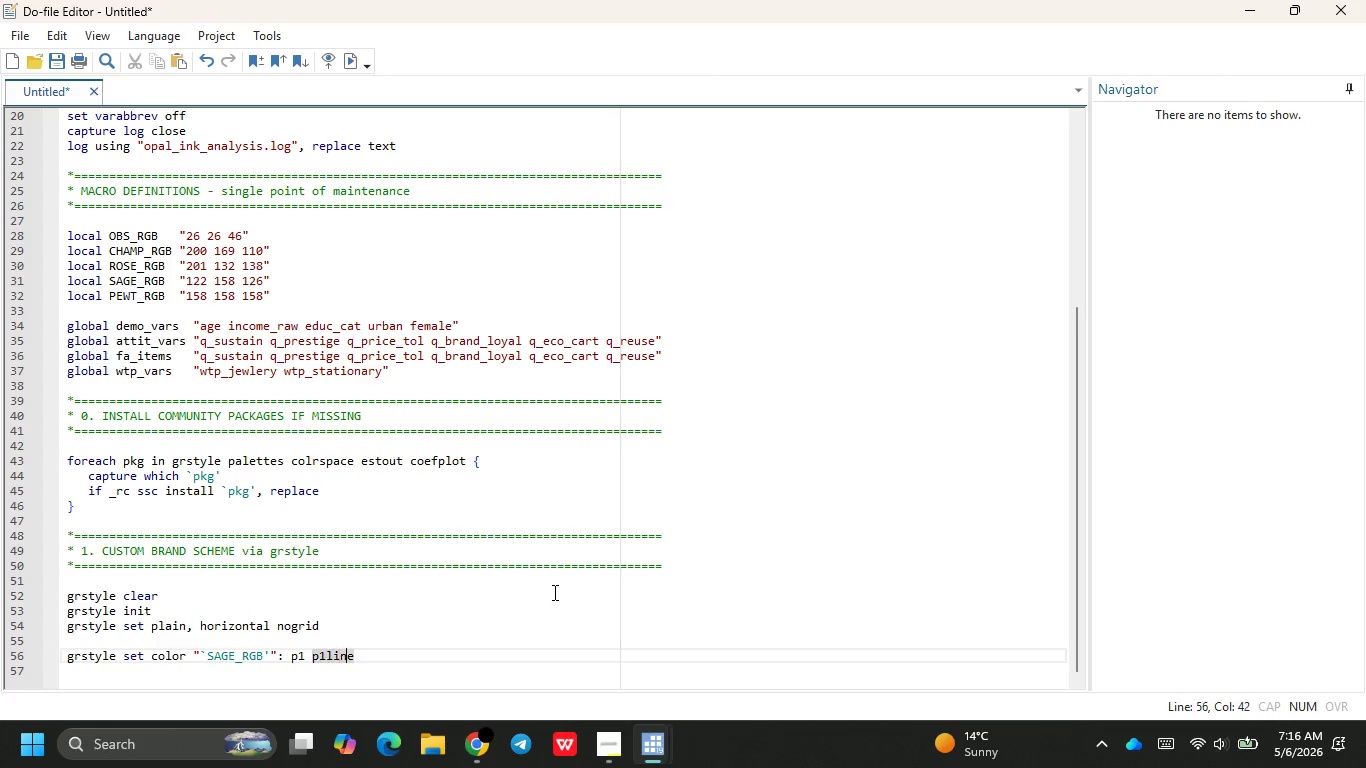 
key(ArrowRight)
 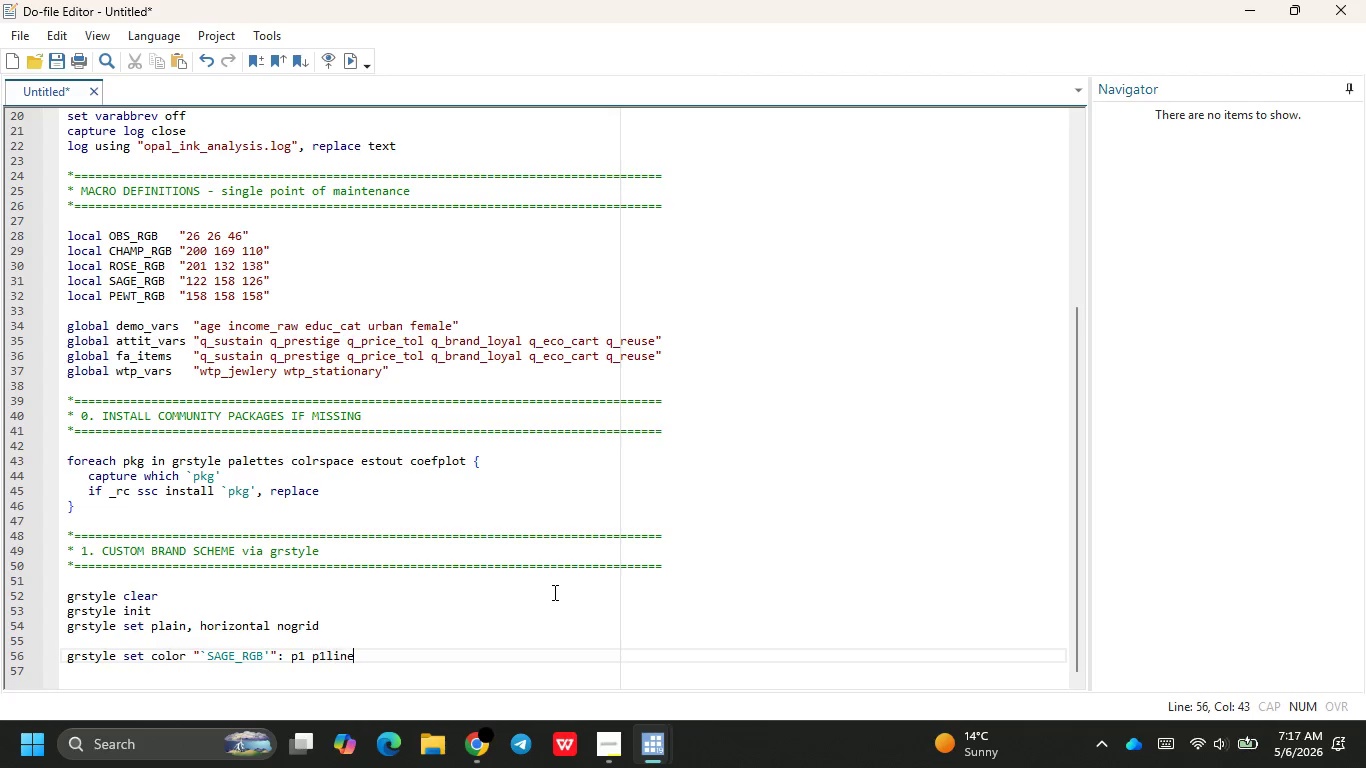 
key(ArrowRight)
 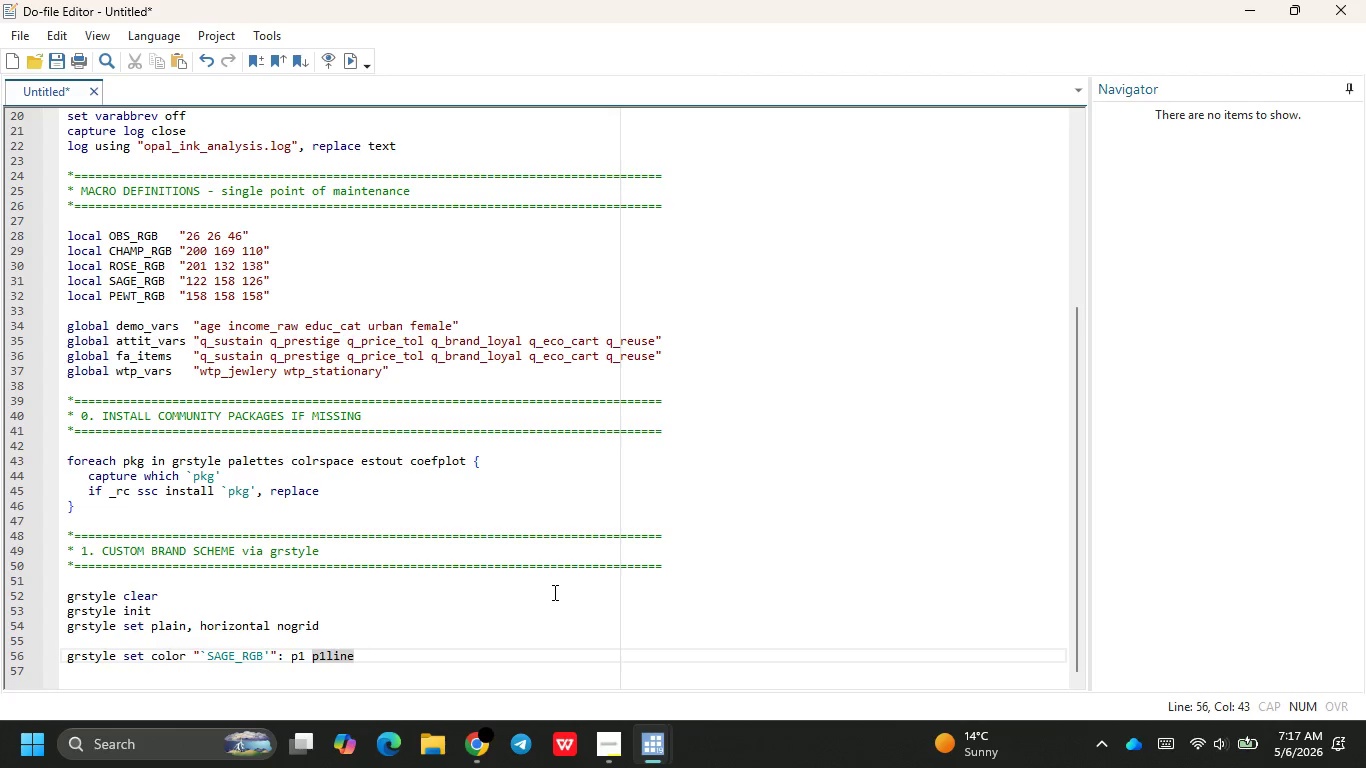 
type( p1bar p1box p1mark p1area)
 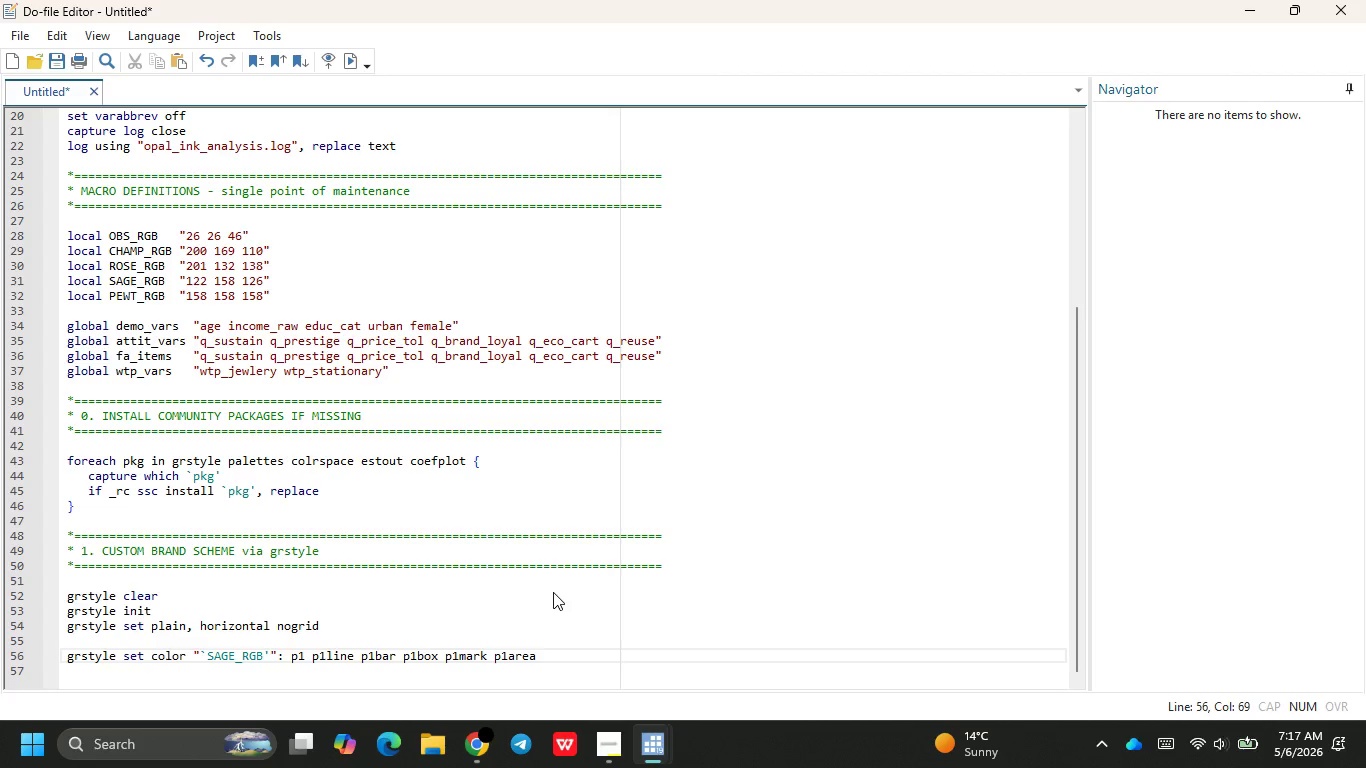 
key(Enter)
 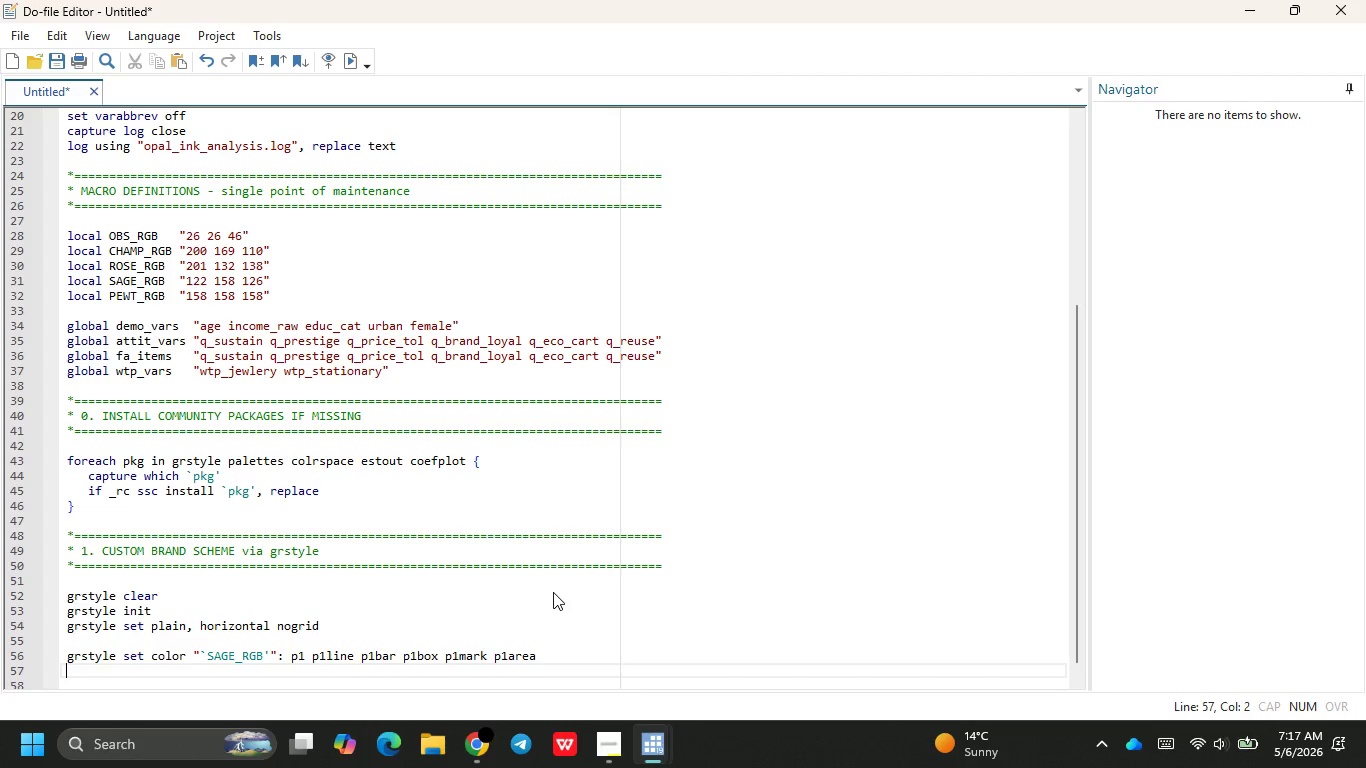 
type(grysty)
key(Backspace)
key(Backspace)
key(Backspace)
key(Backspace)
type(style set color "`RO)
 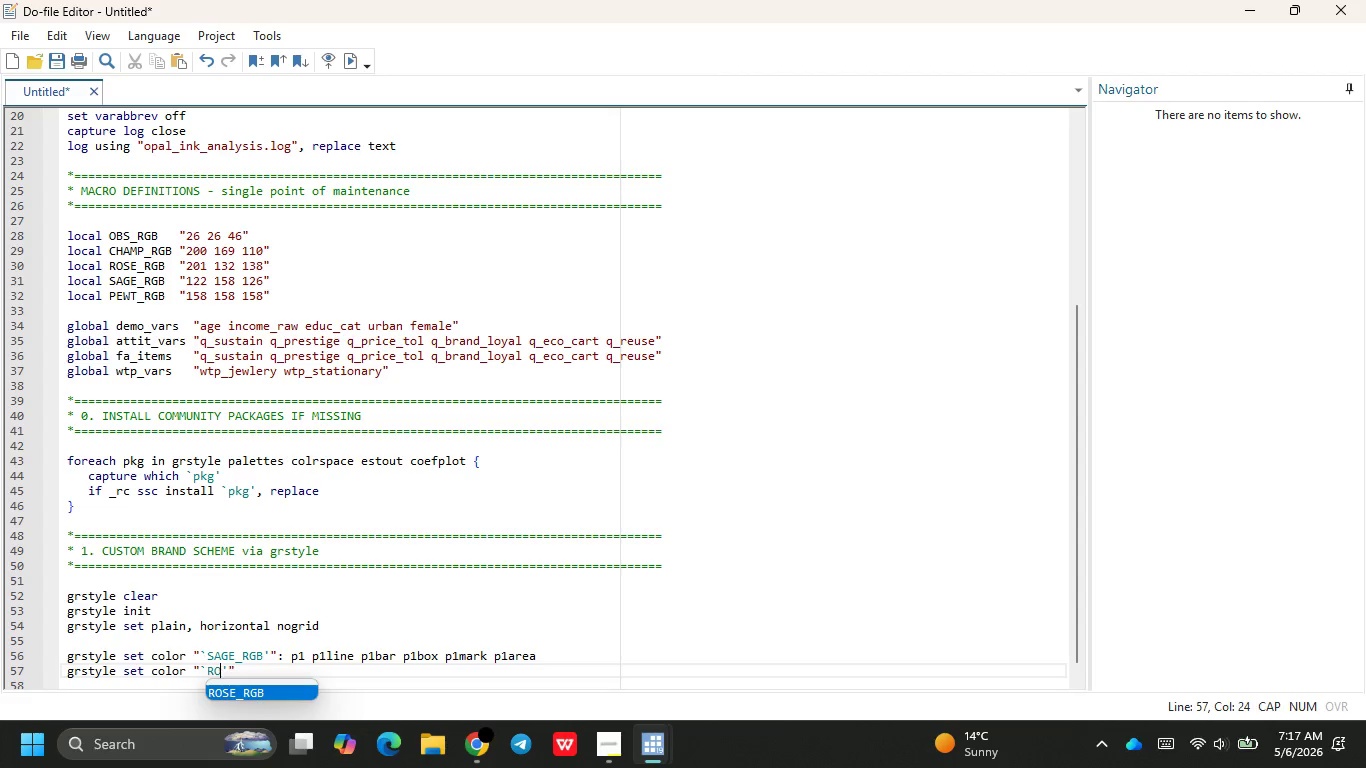 
key(Enter)
 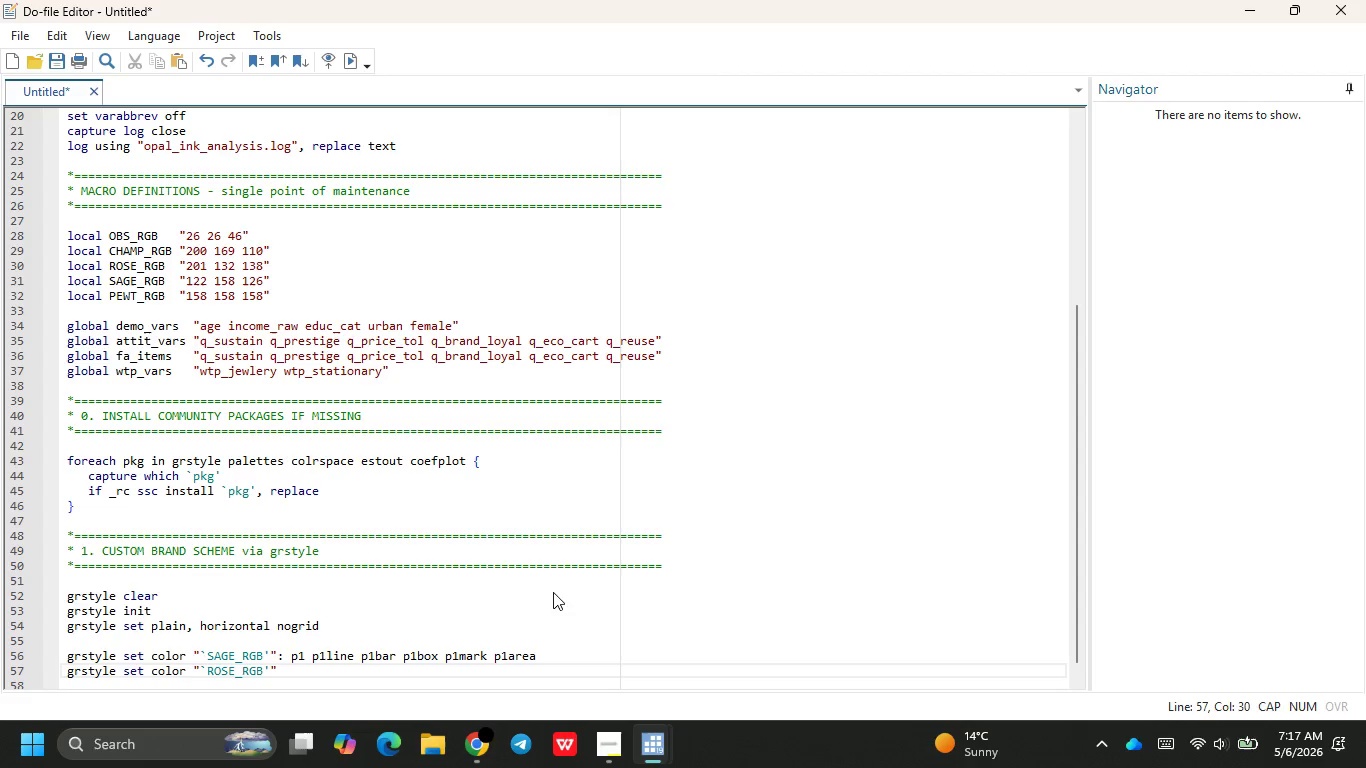 
key(ArrowRight)
 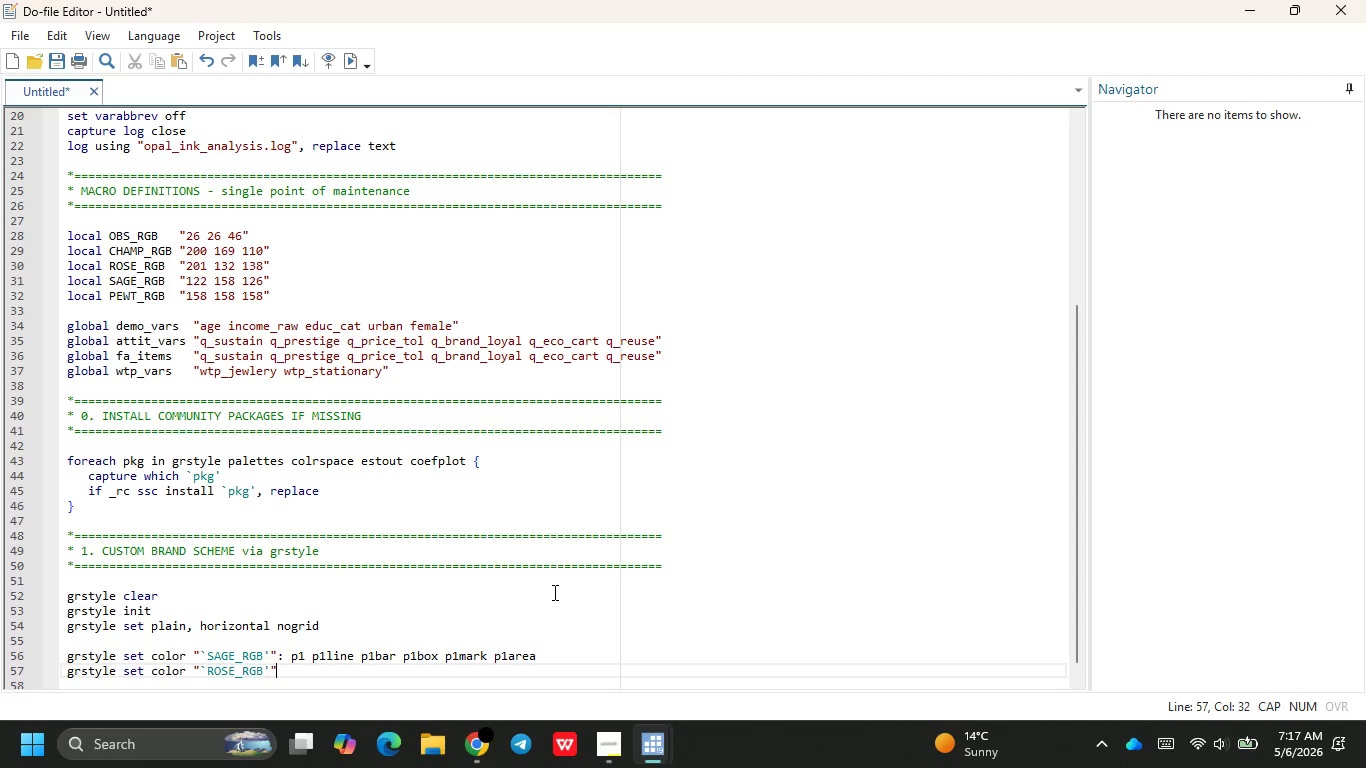 
key(ArrowRight)
 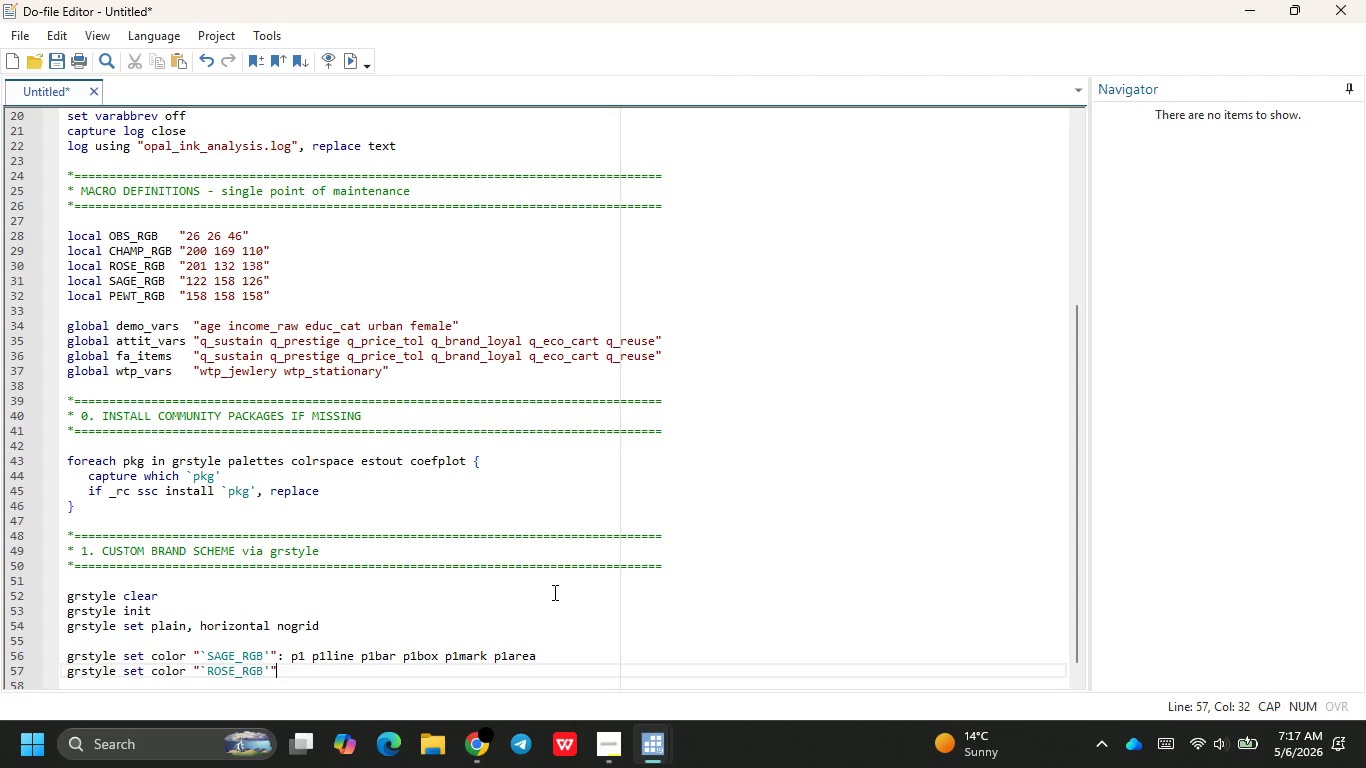 
type(: p2 p2line p2bar p2boc)
key(Backspace)
type(x p2mark p2area)
 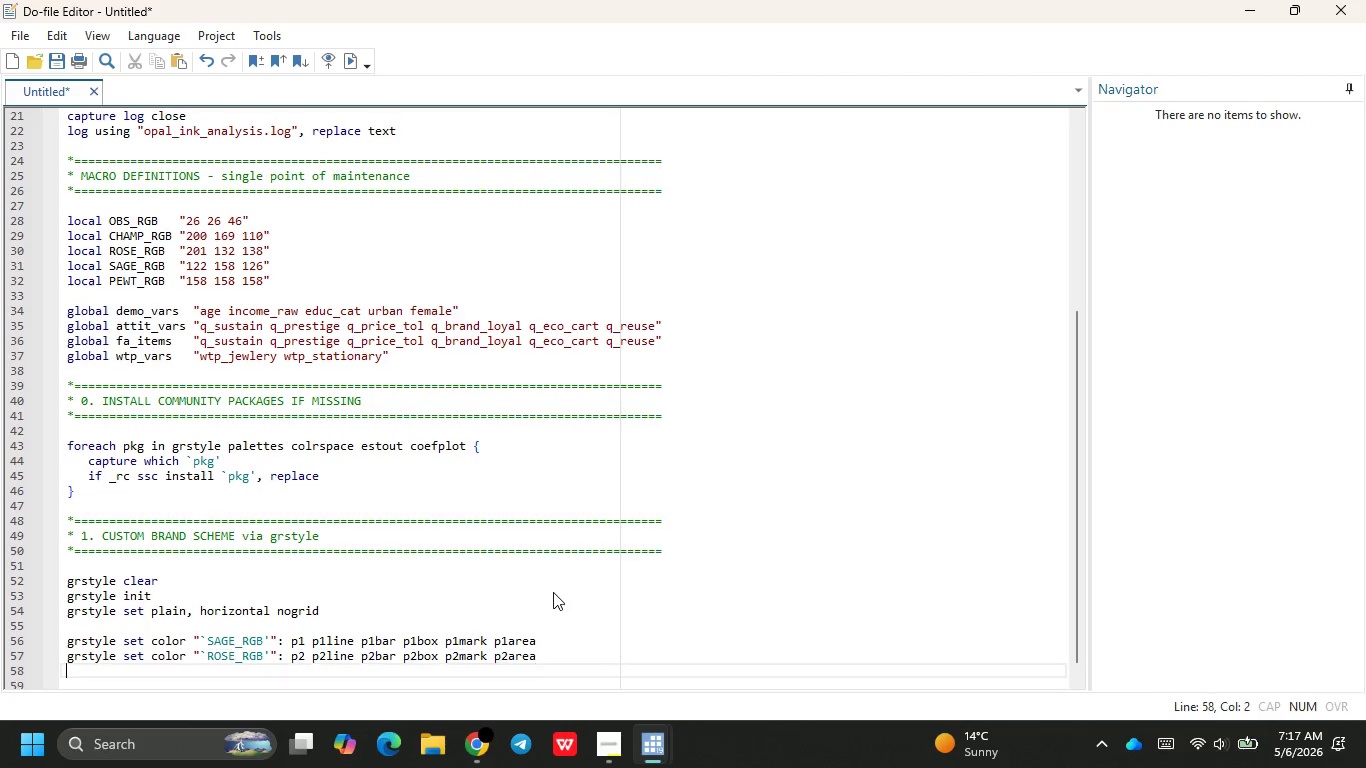 
key(Enter)
 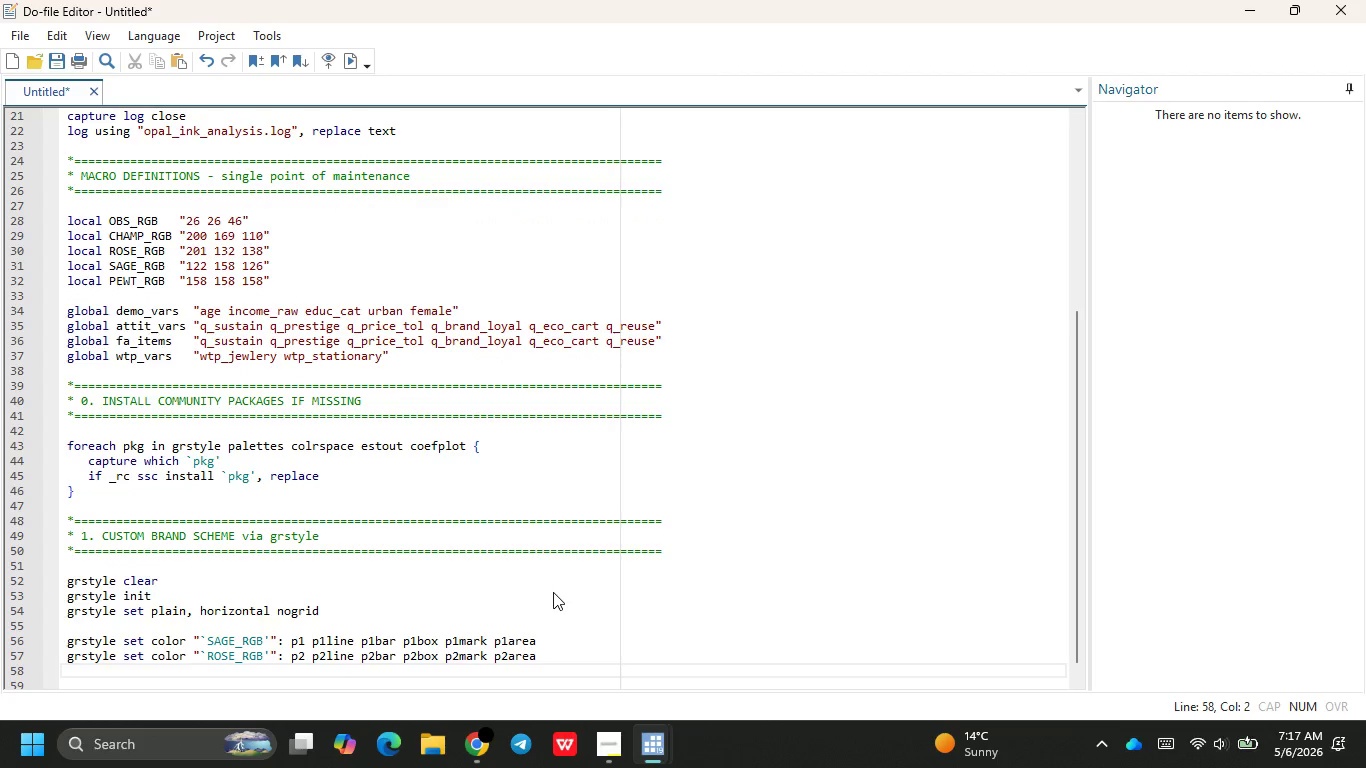 
type(gr)
 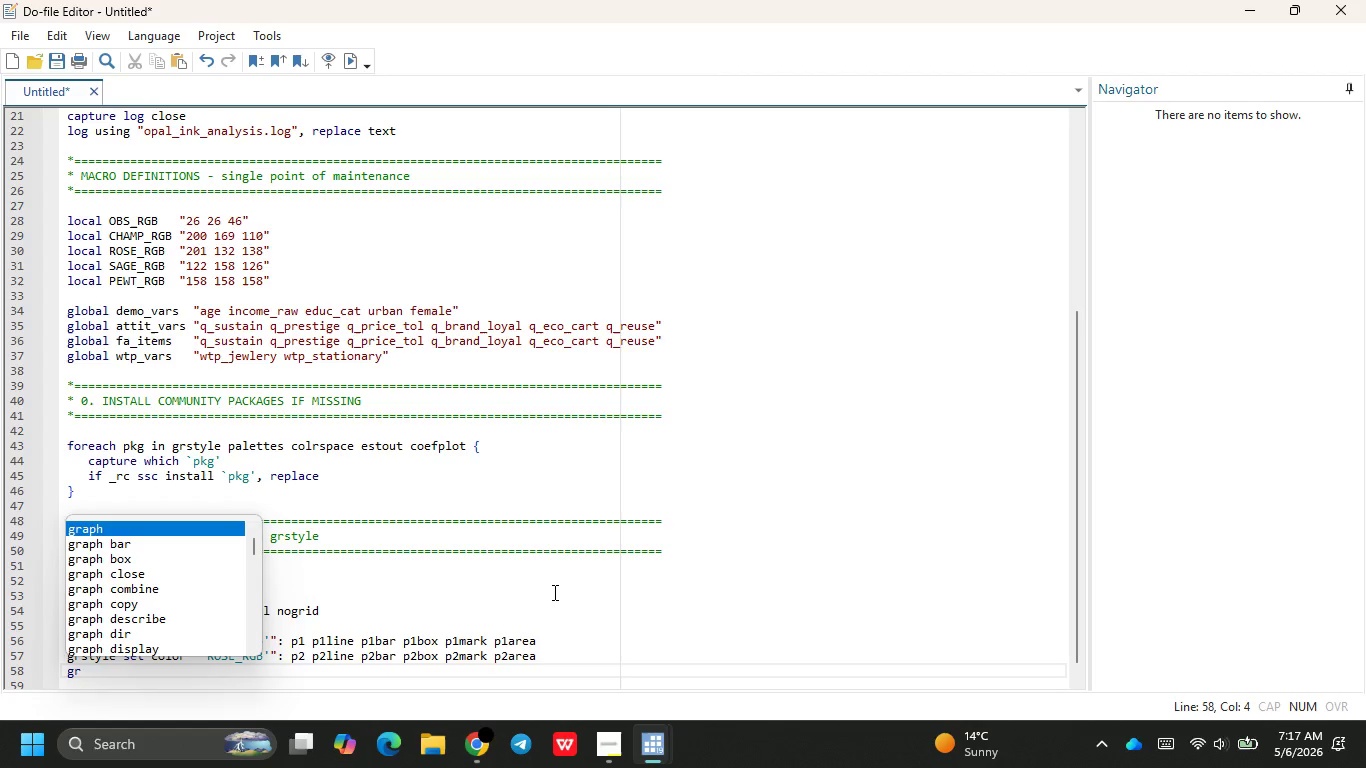 
key(S)
 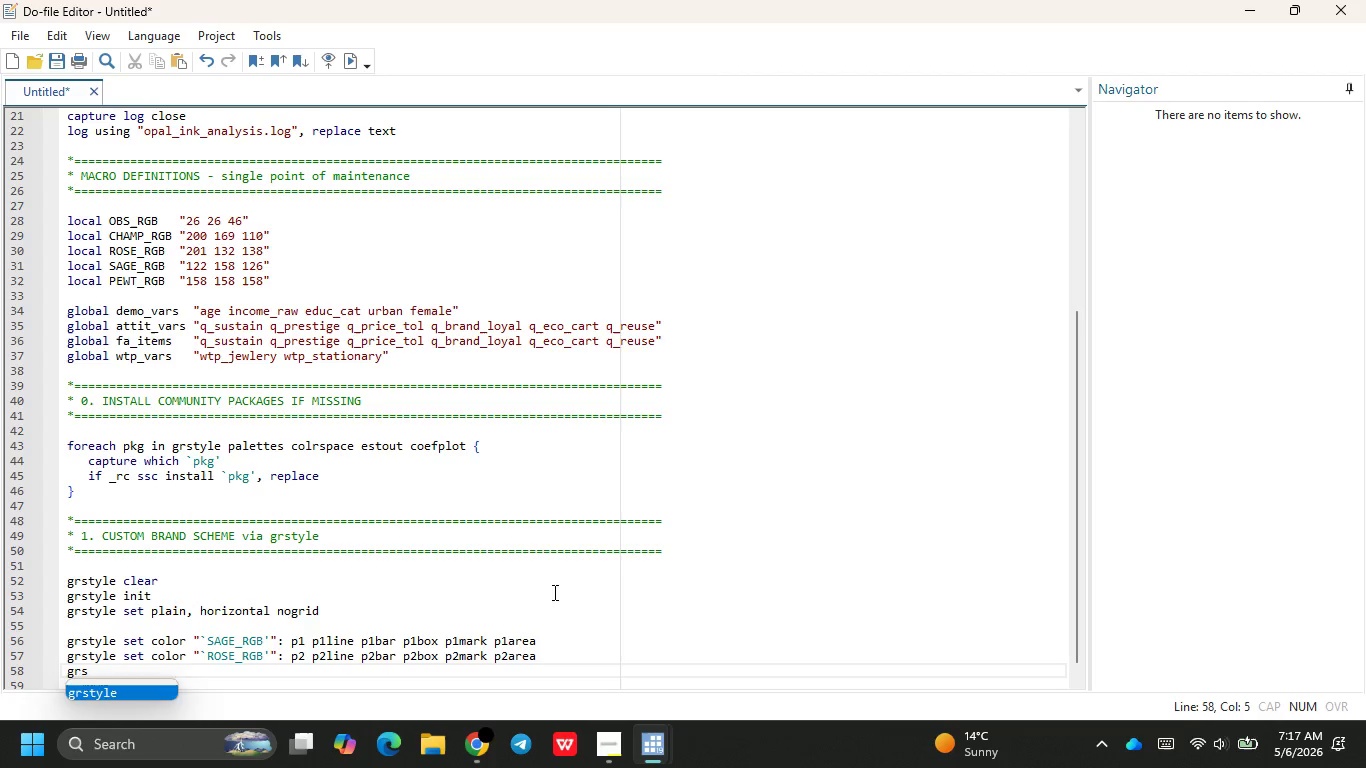 
key(Enter)
 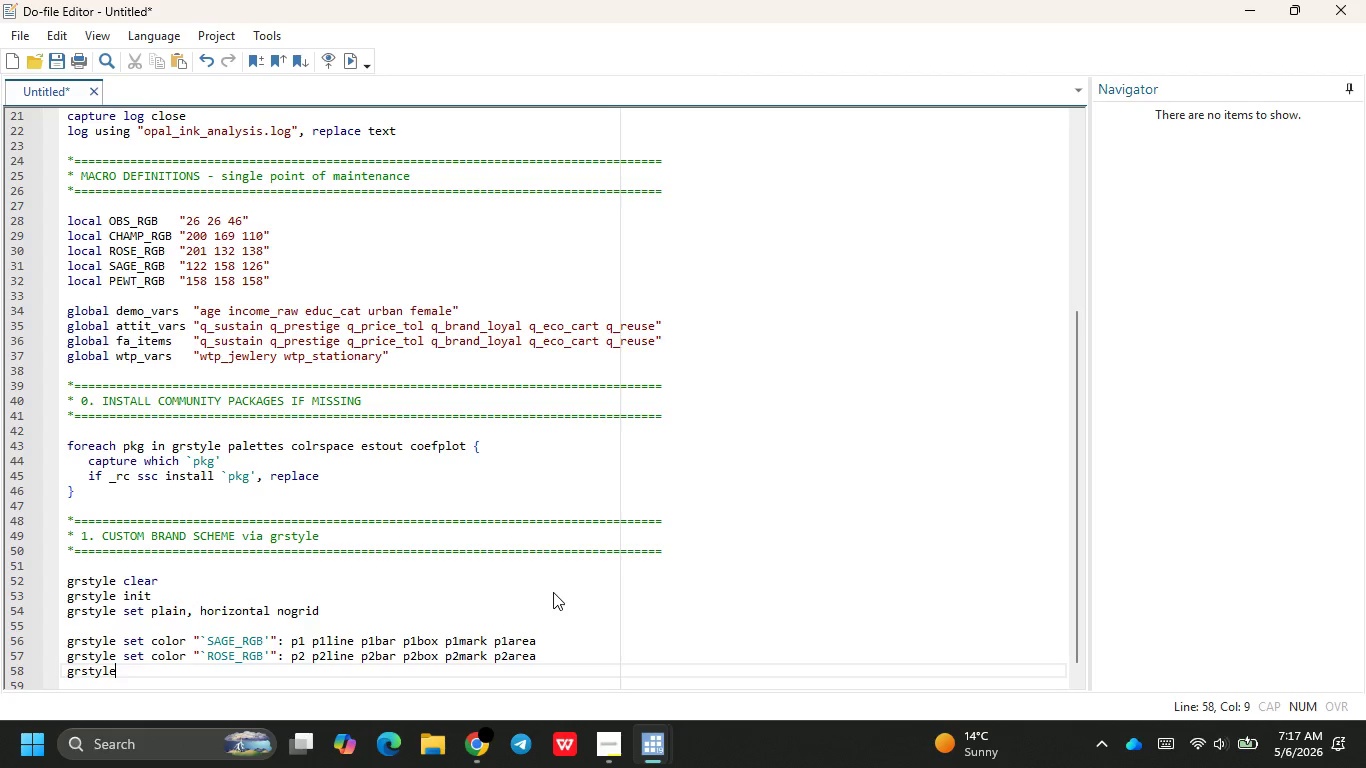 
type( set color "`CH)
 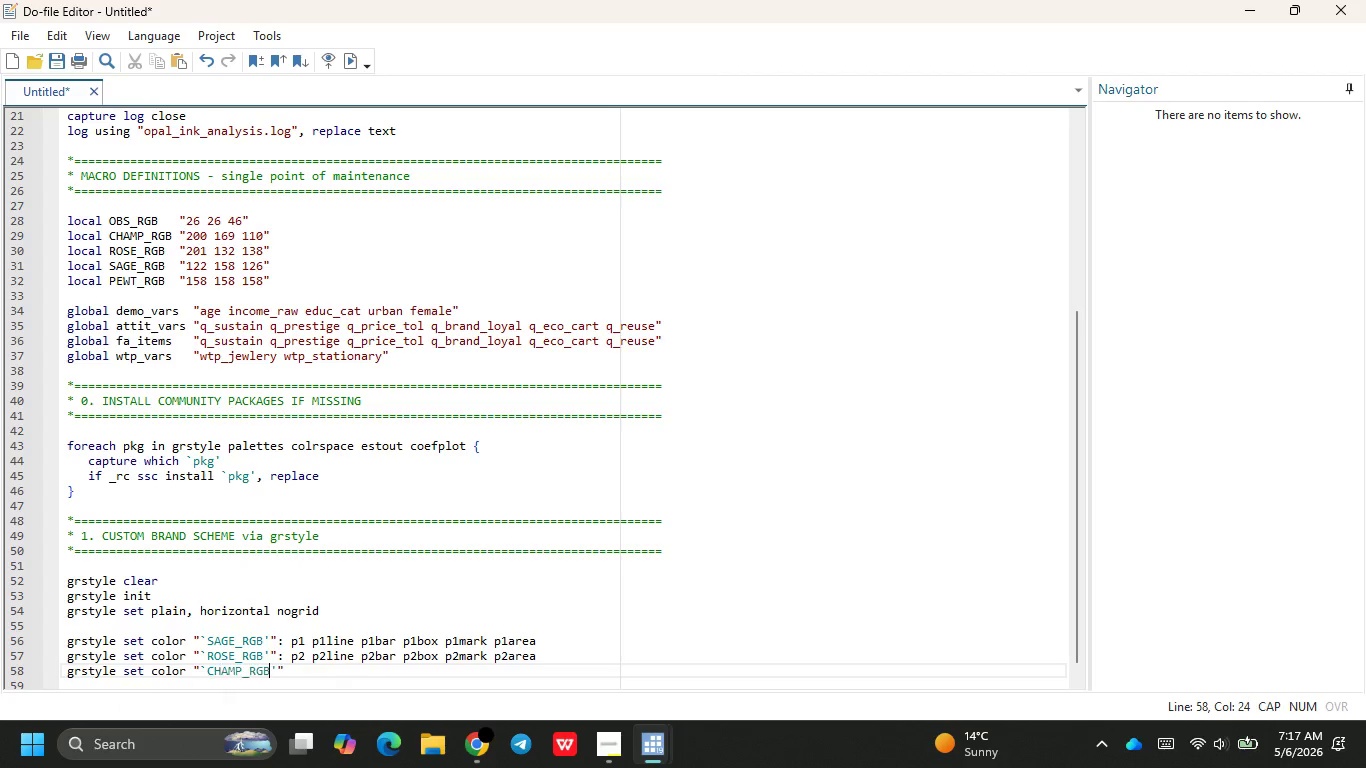 
key(Enter)
 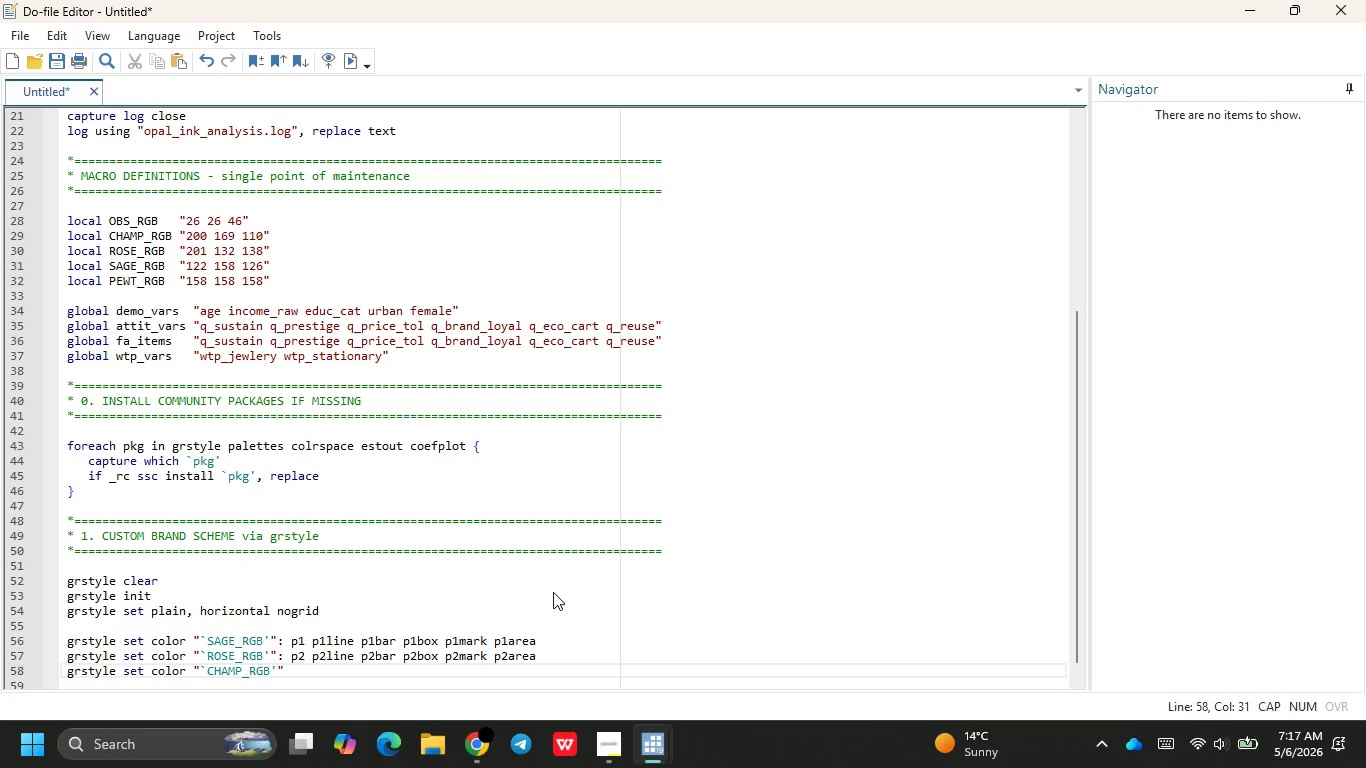 
key(CapsLock)
 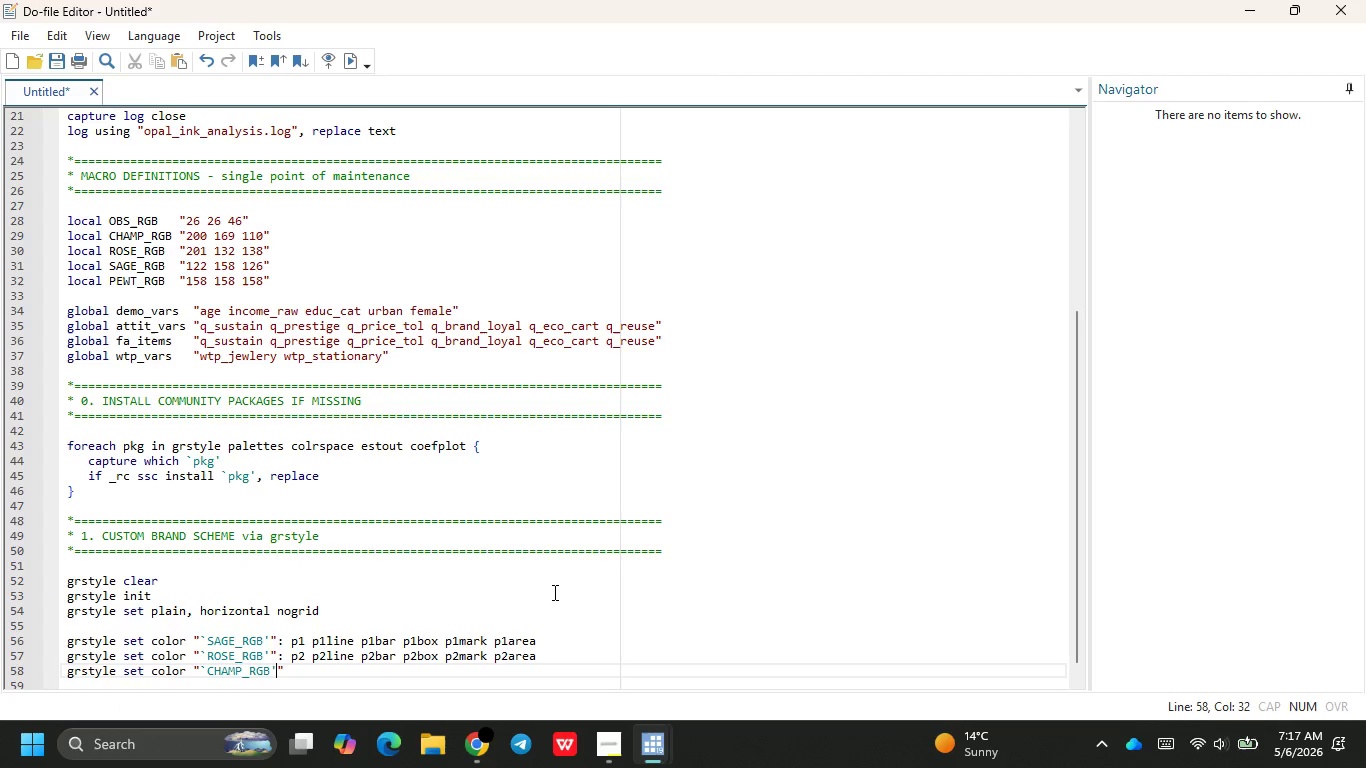 
key(ArrowRight)
 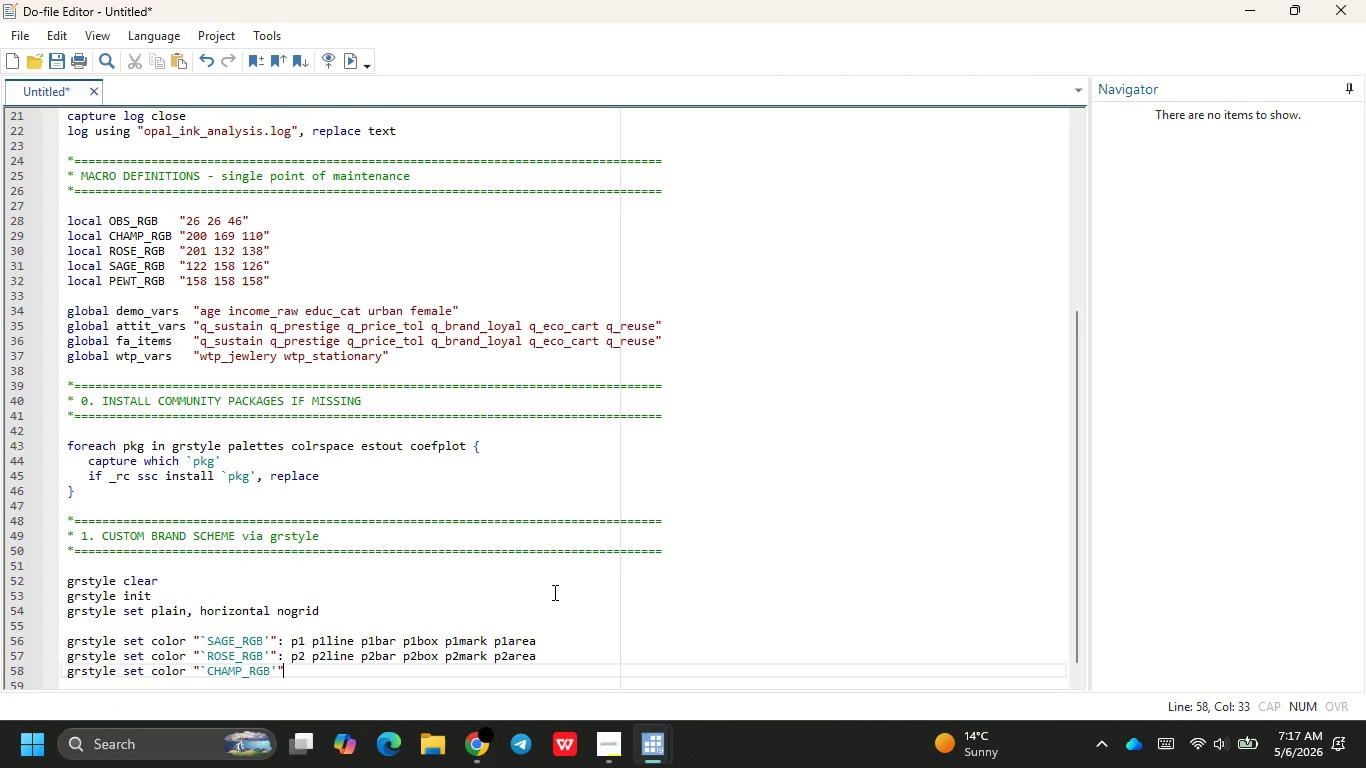 
key(ArrowRight)
 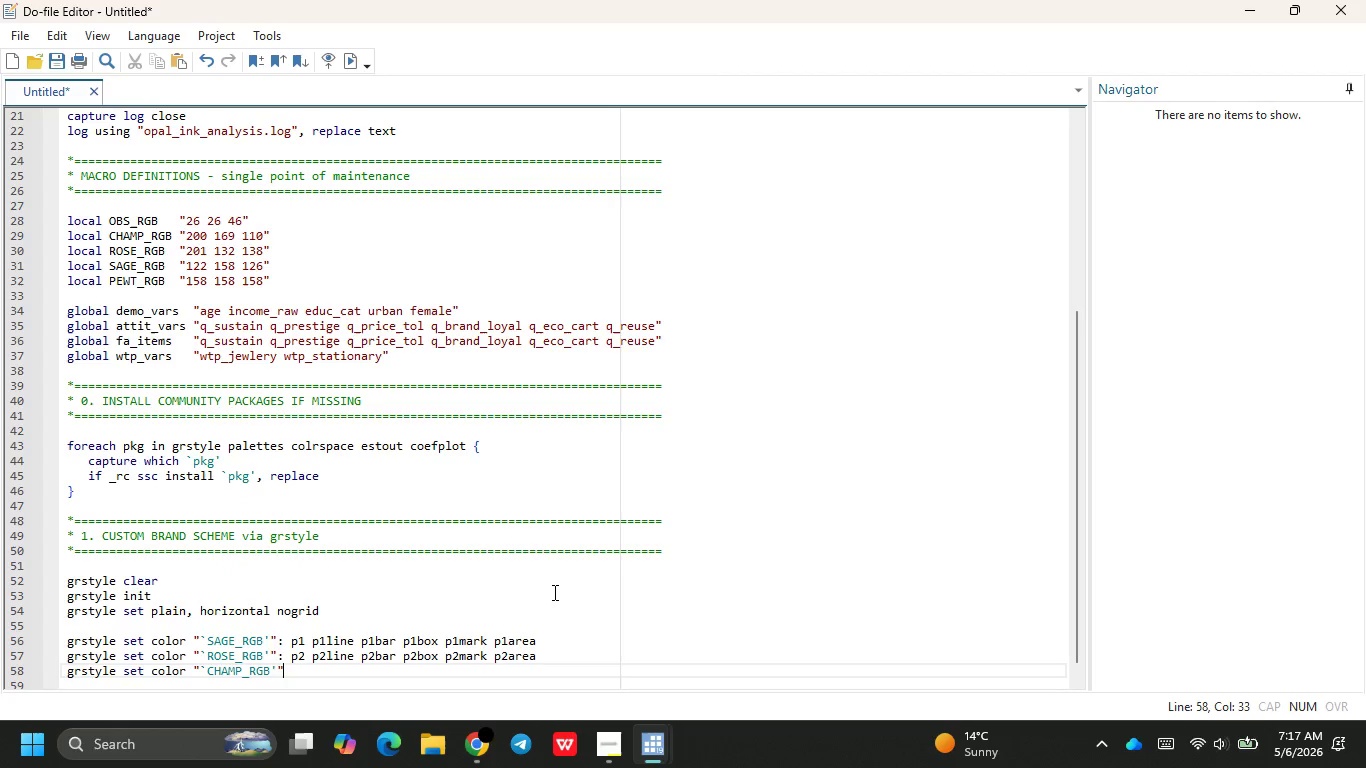 
type(: )
key(Backspace)
key(Backspace)
type(: p3 p2)
key(Backspace)
type(2)
key(Backspace)
type(3line p3bar p2)
key(Backspace)
type(3boc)
key(Backspace)
type(x p2)
key(Backspace)
type(3mark p3area)
 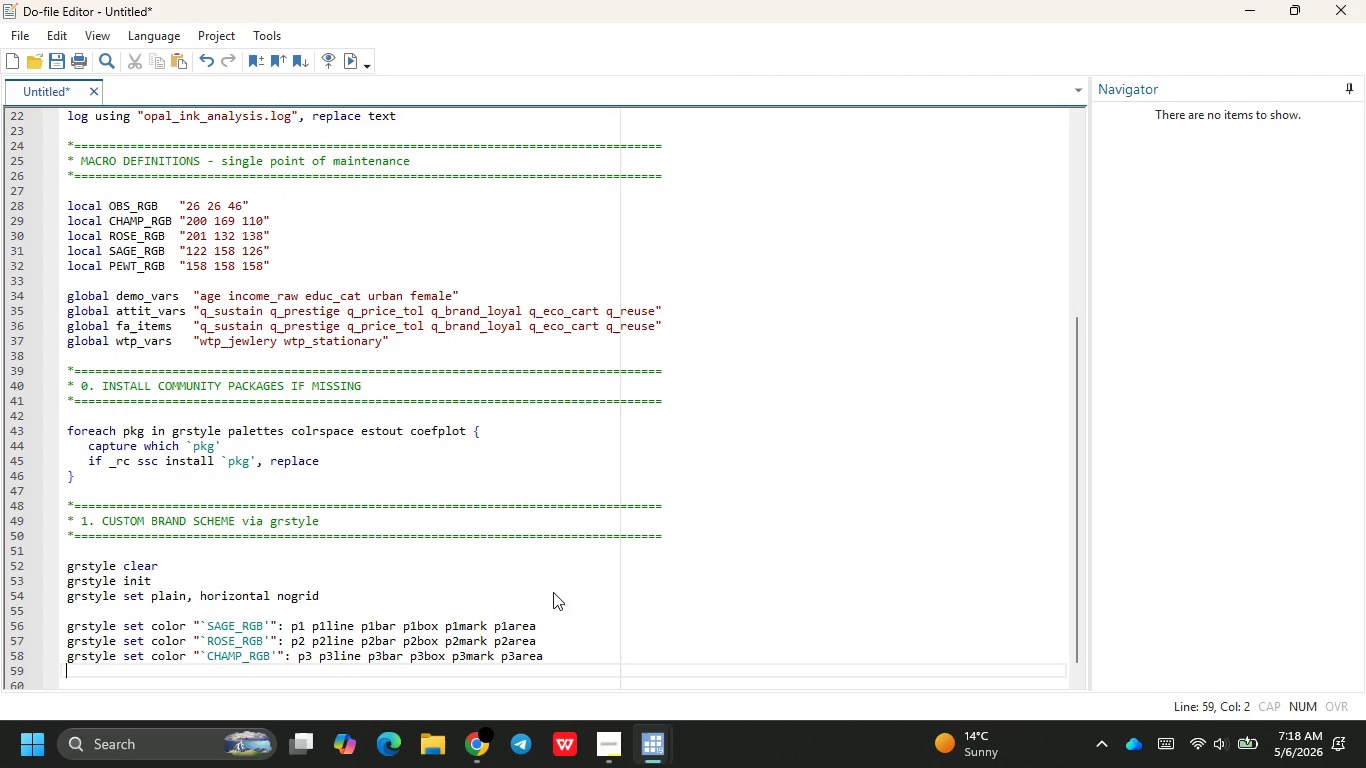 
 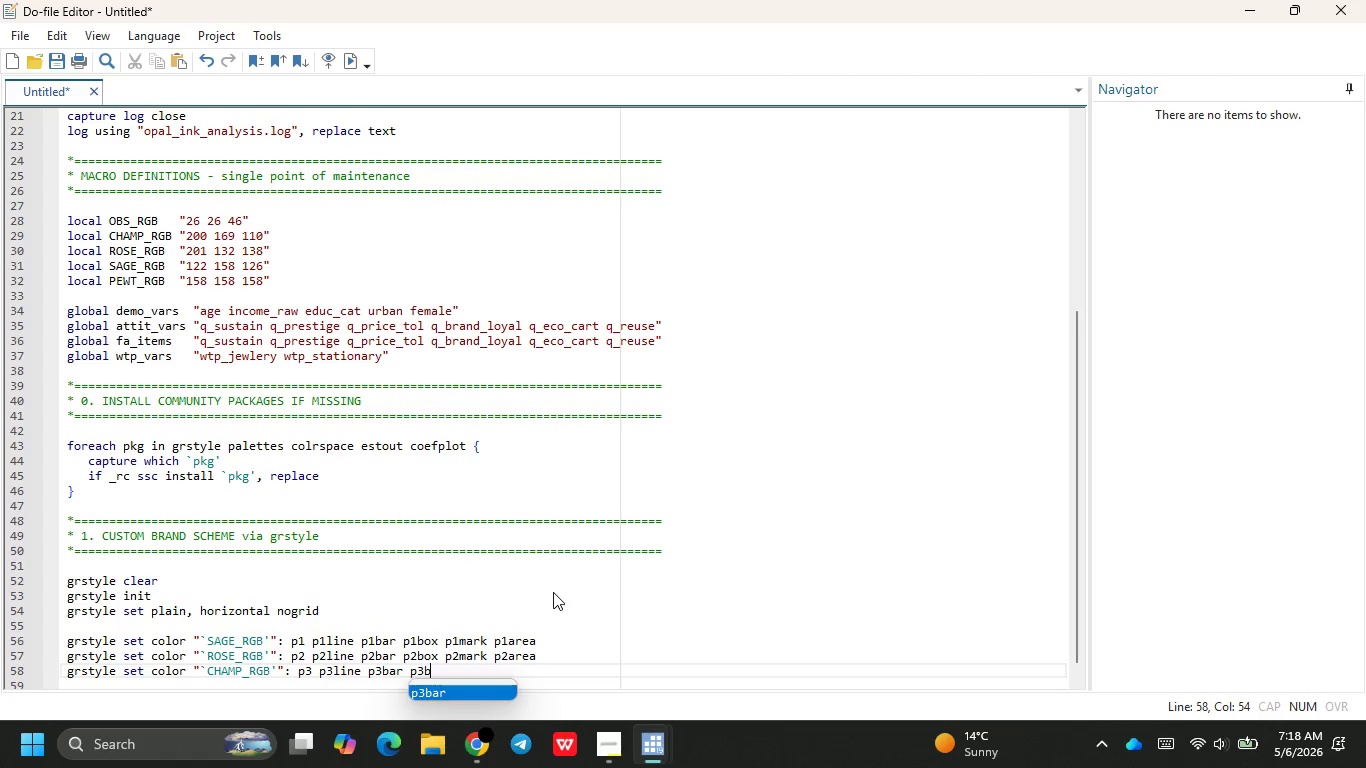 
key(Enter)
 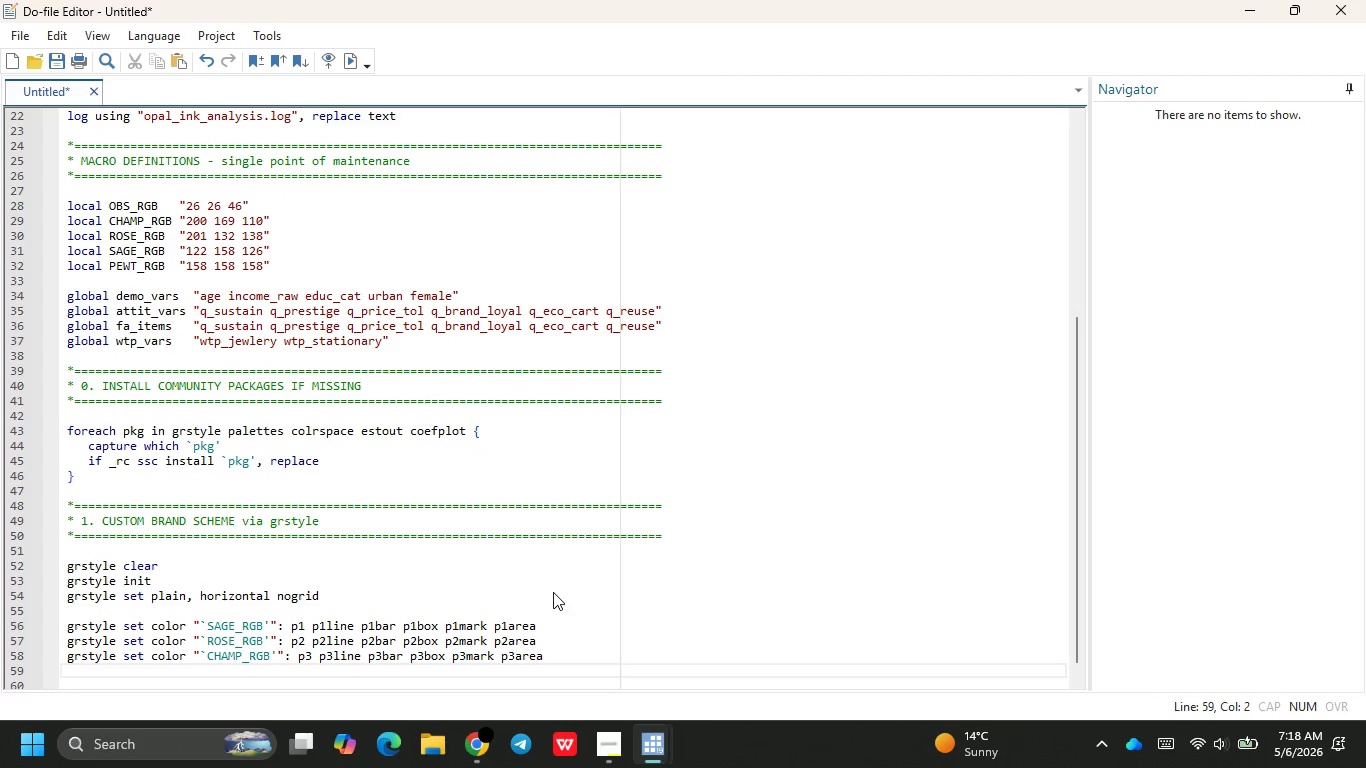 
type(grystyle se)
key(Backspace)
type(style)
 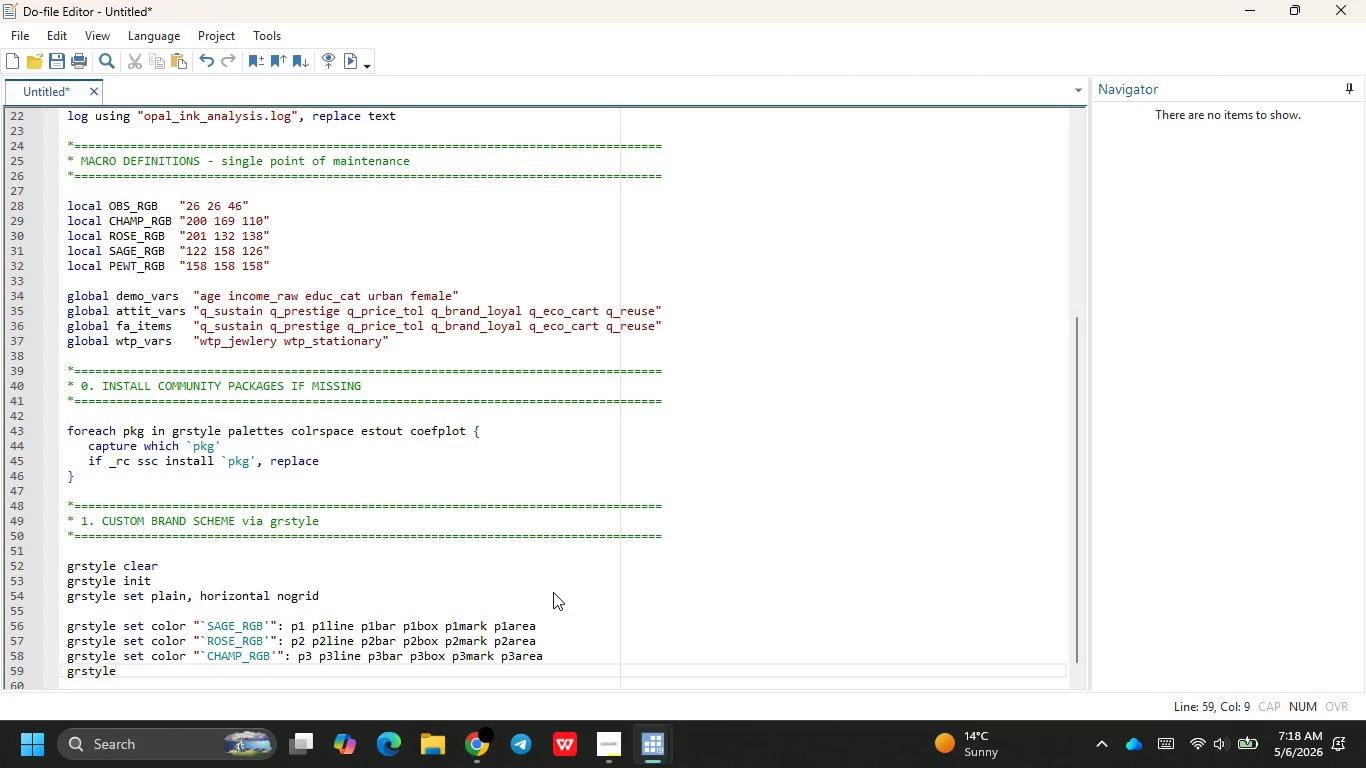 
key(Enter)
 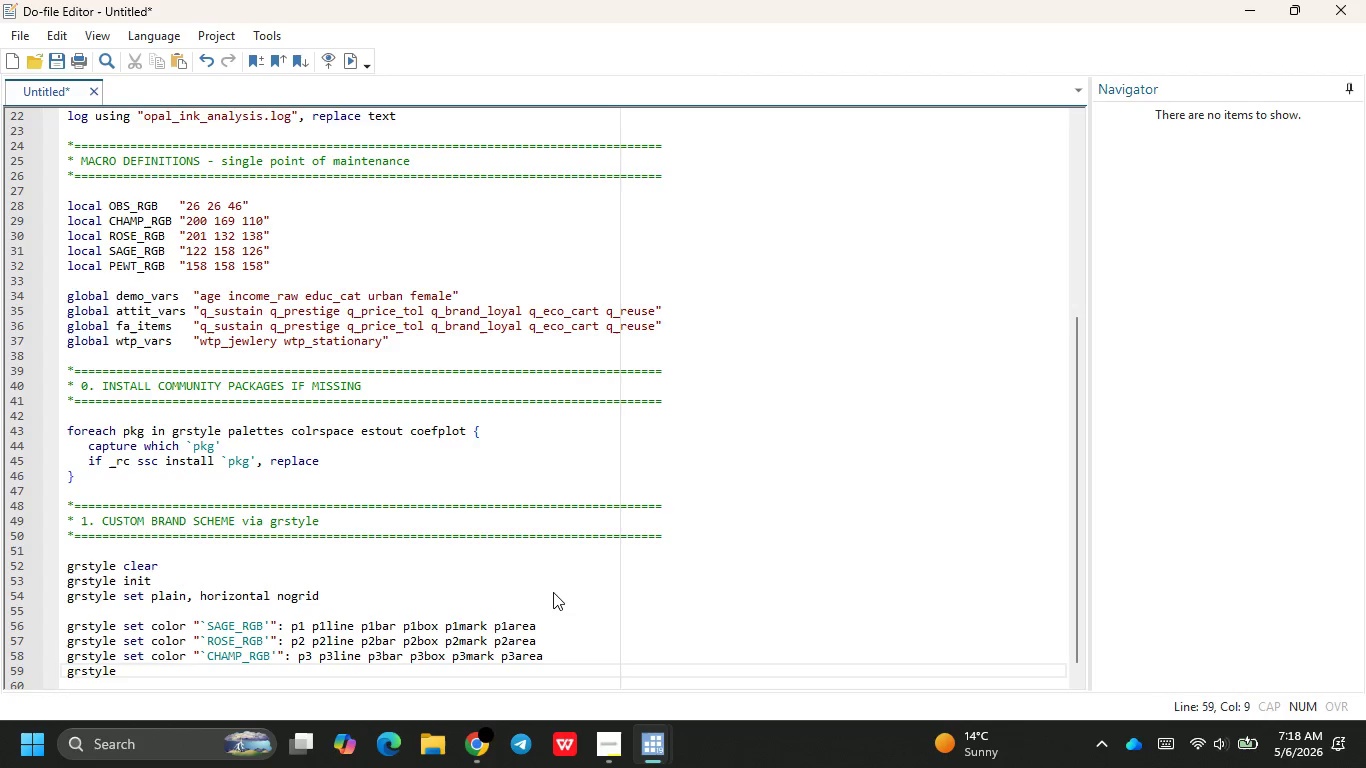 
type( set color "1)
key(Backspace)
type(`)
 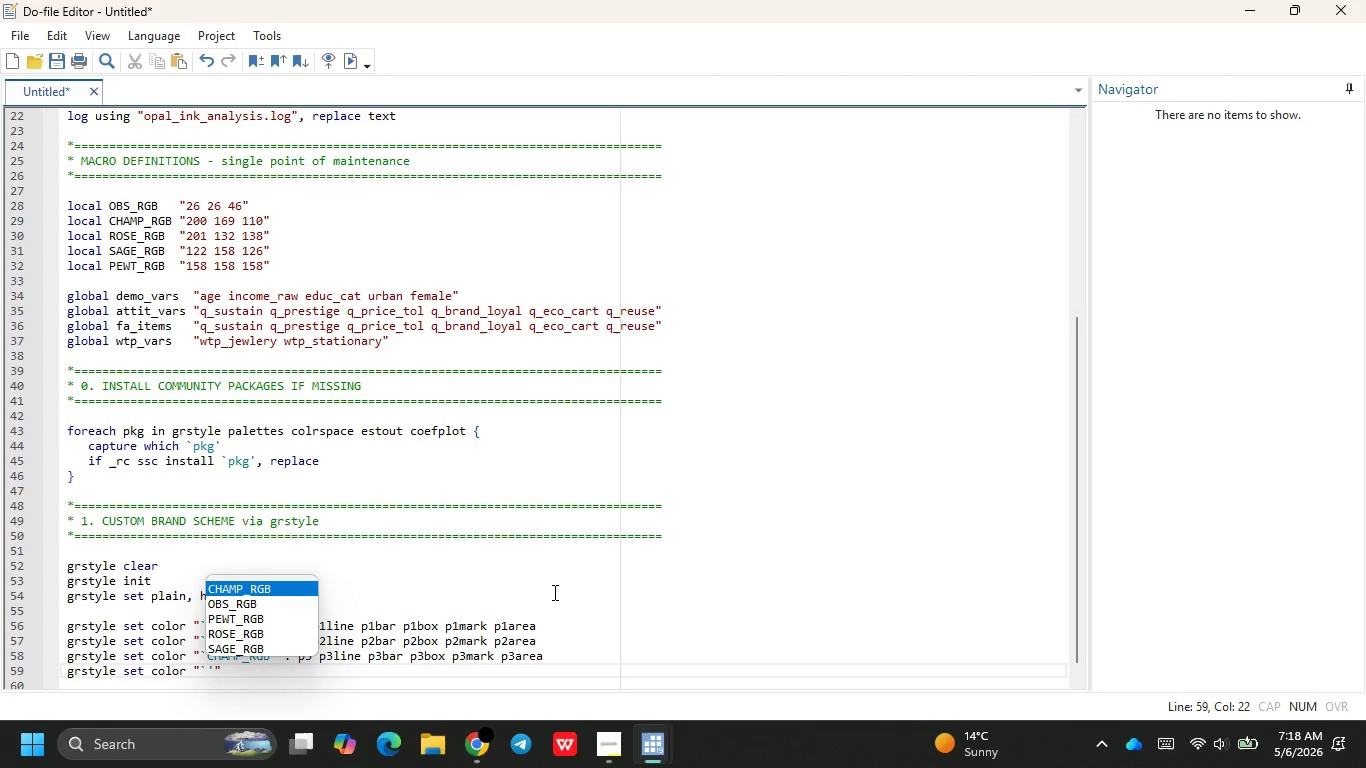 
type(PE)
 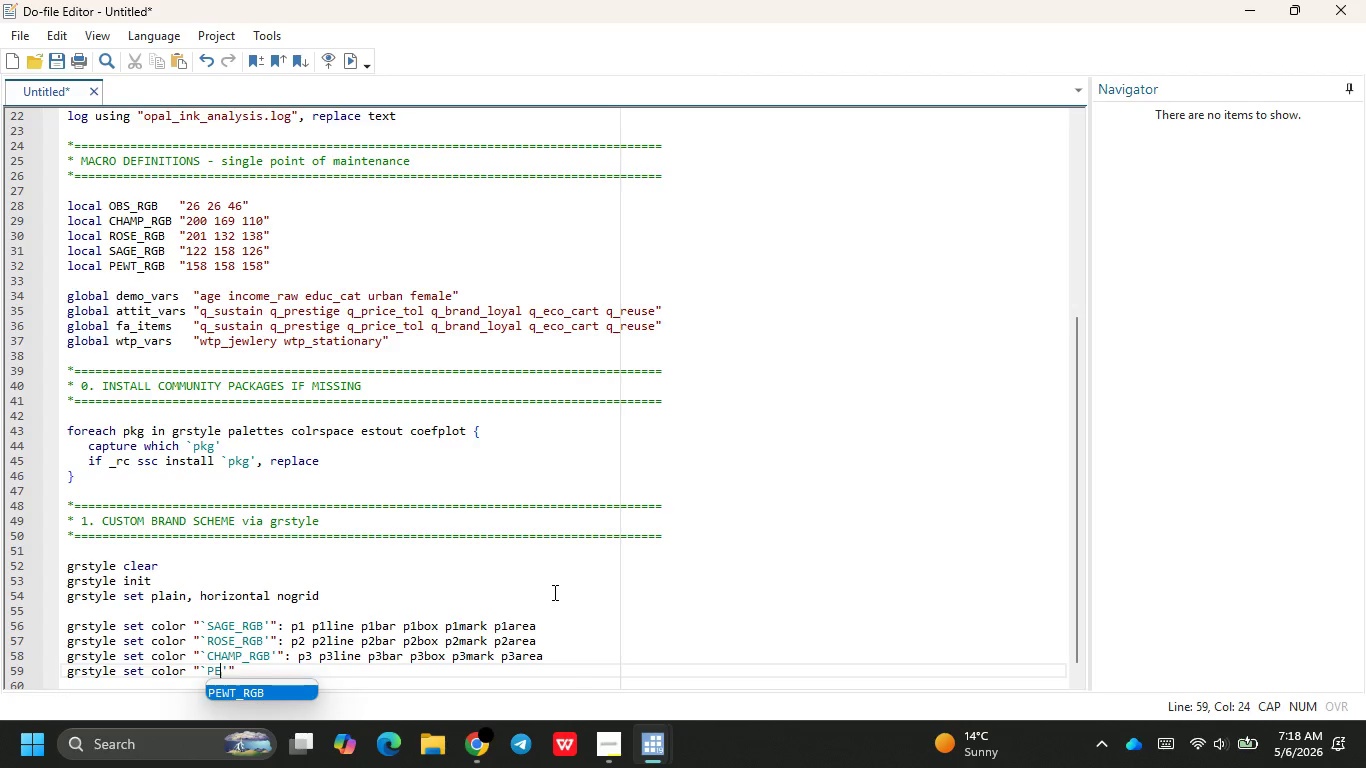 
key(Enter)
 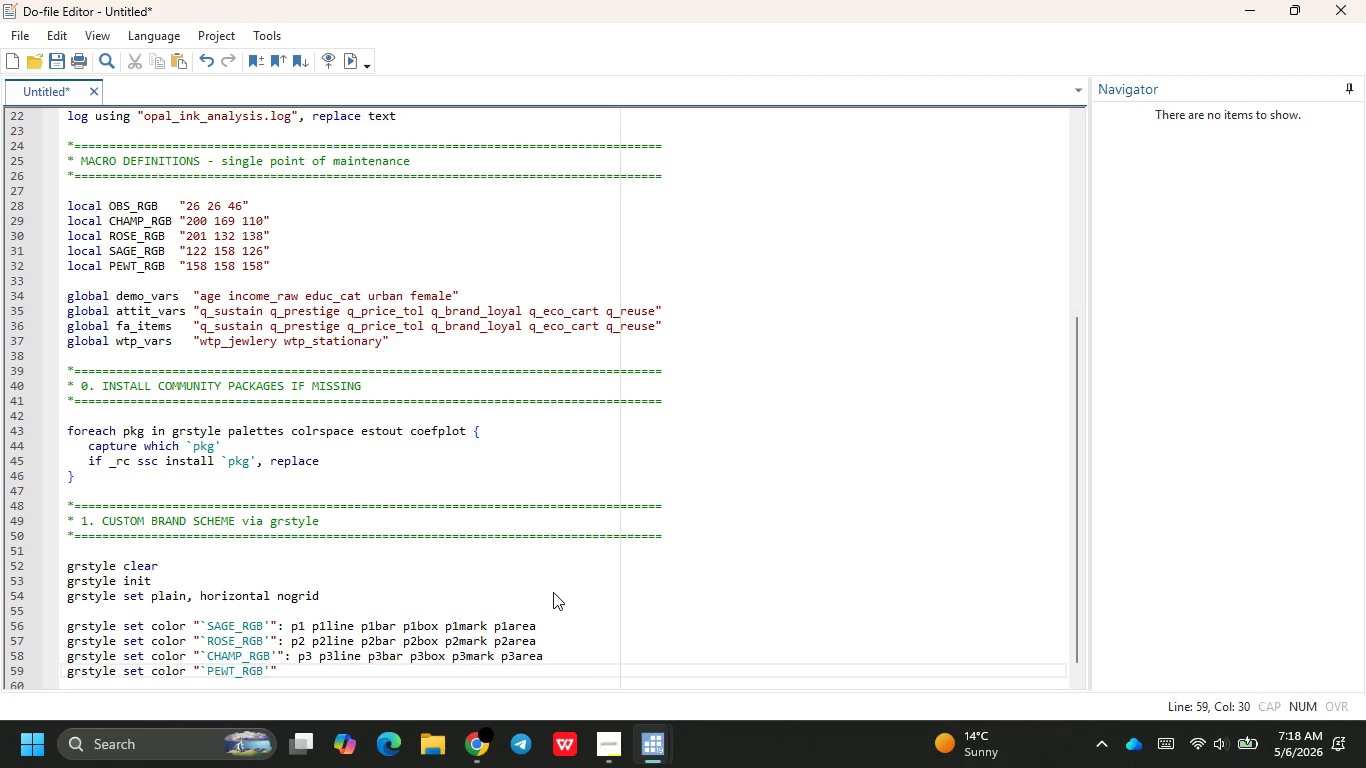 
key(CapsLock)
 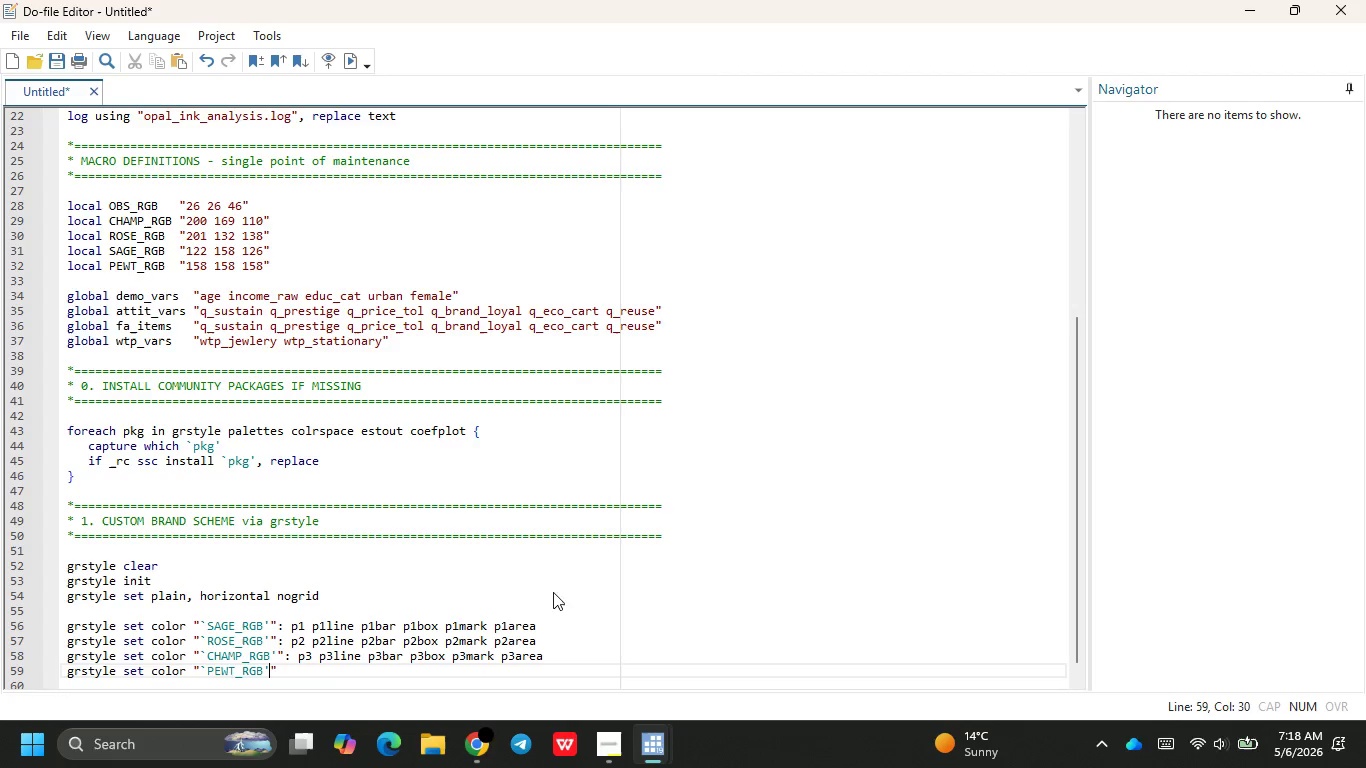 
key(ArrowRight)
 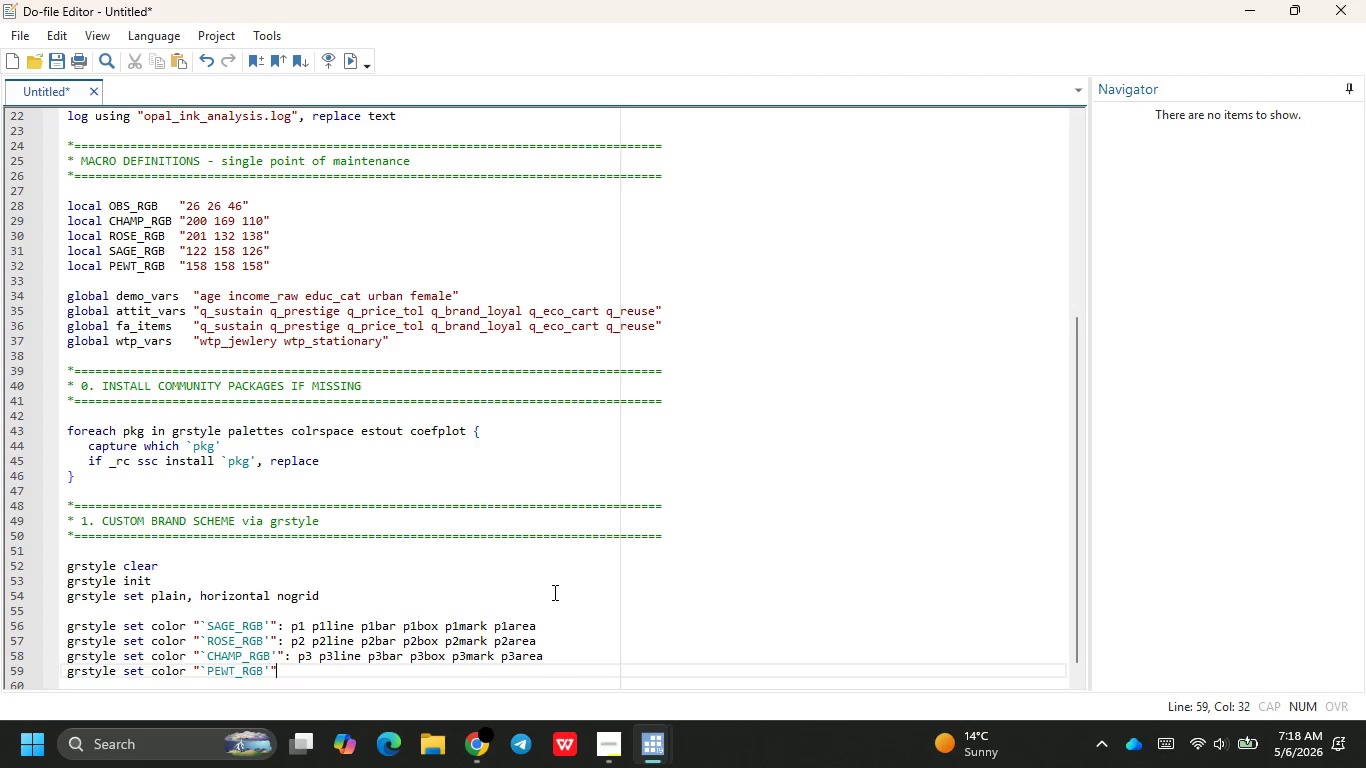 
key(ArrowRight)
 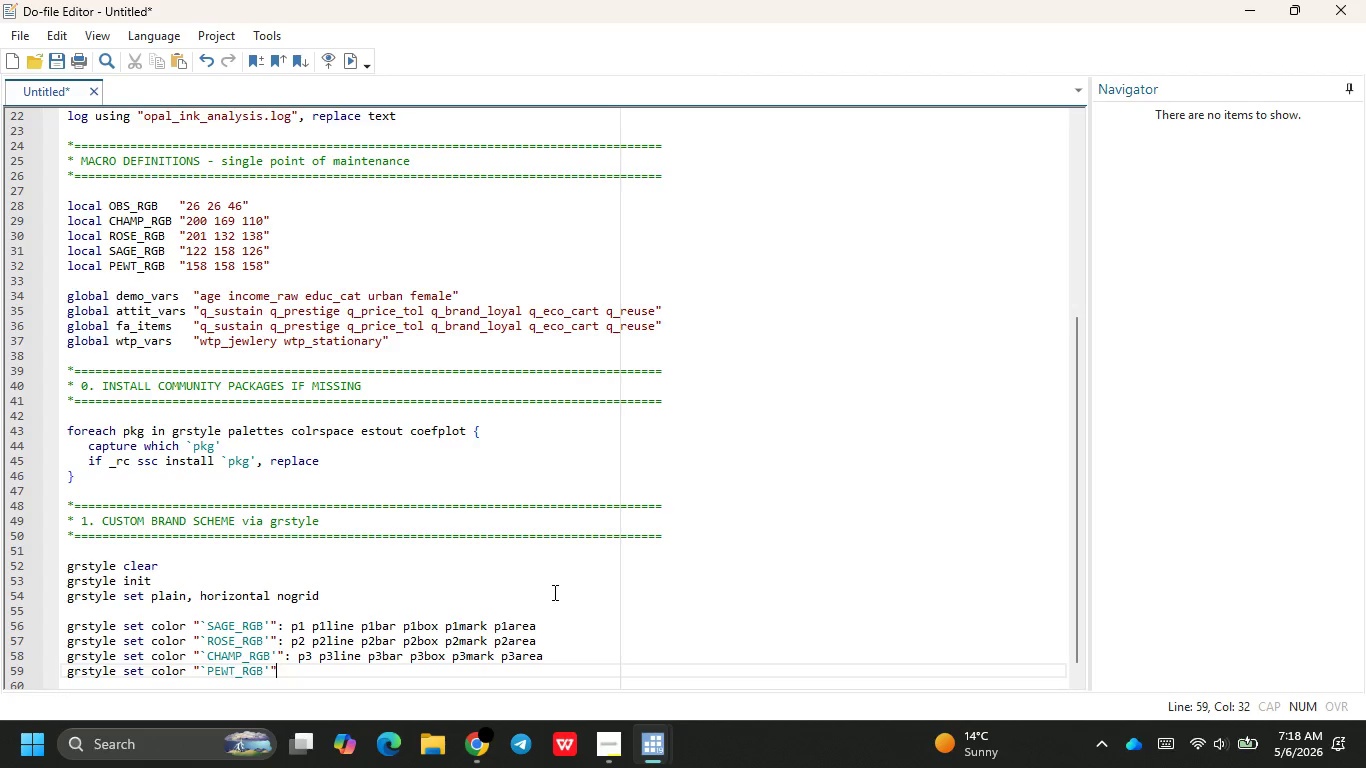 
type(: p4 p4line p4bar p4box p4)
 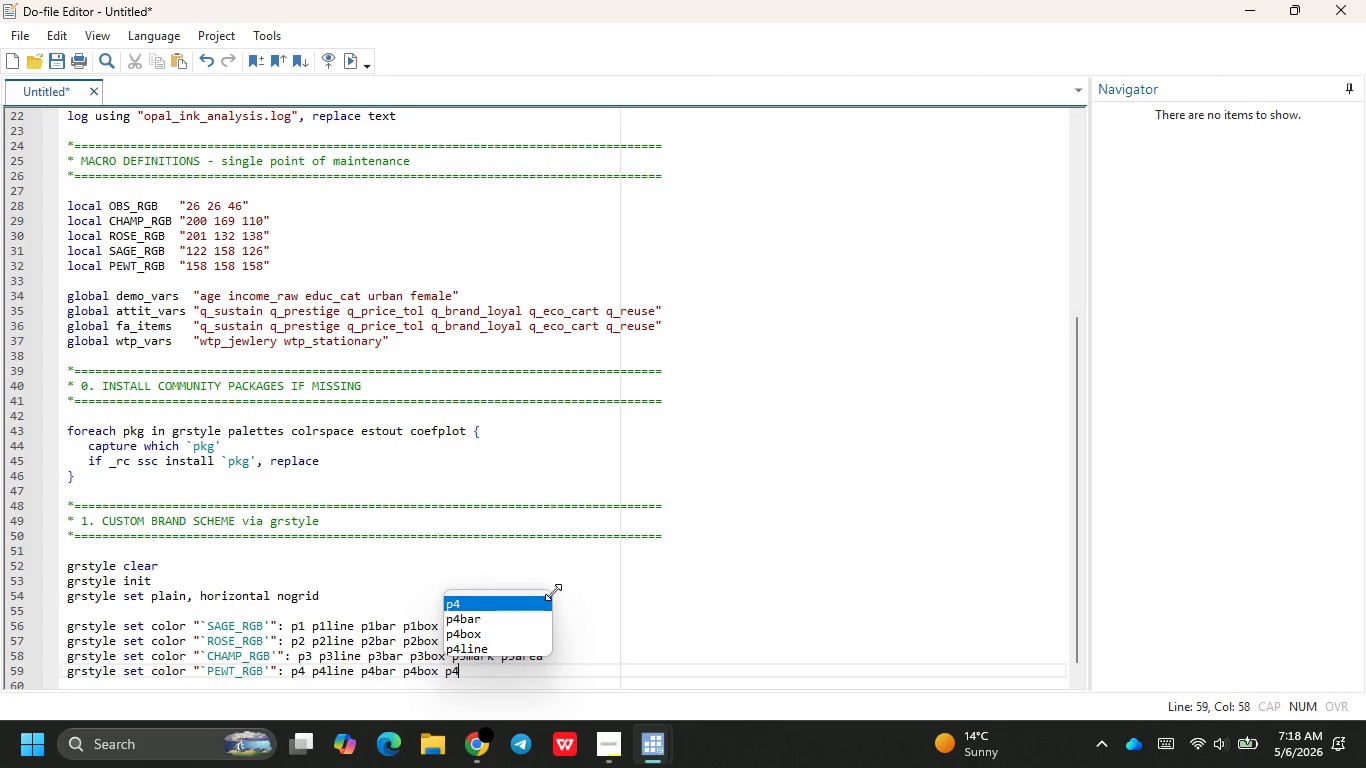 
wait(8.33)
 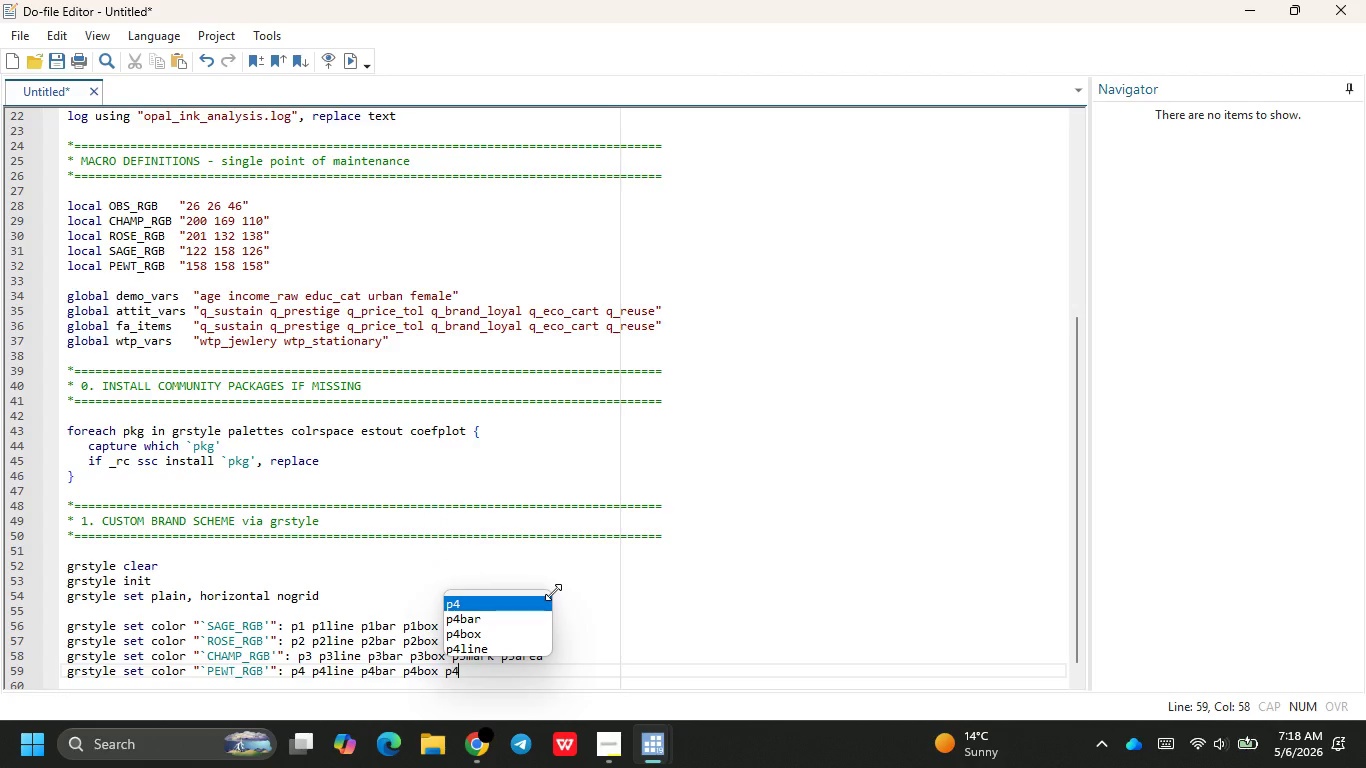 
type(mark p4area)
 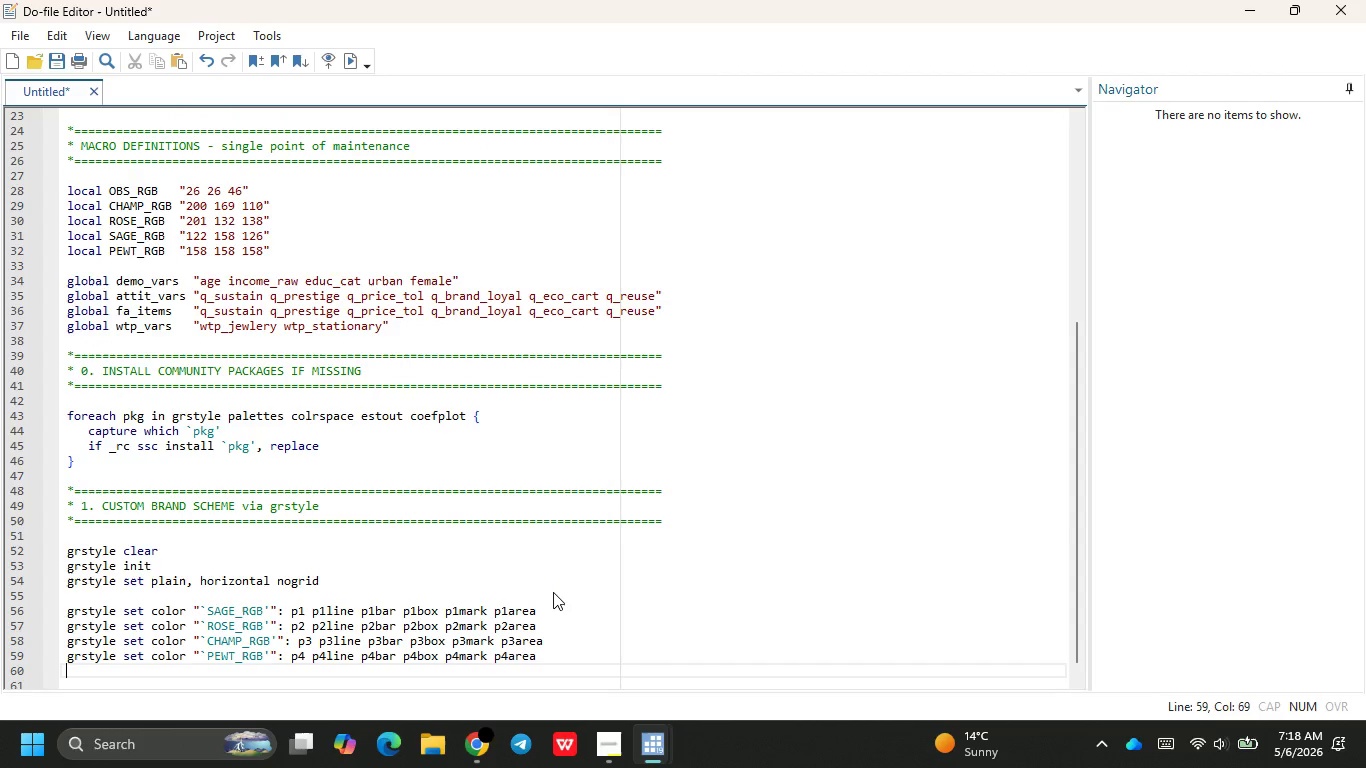 
key(Enter)
 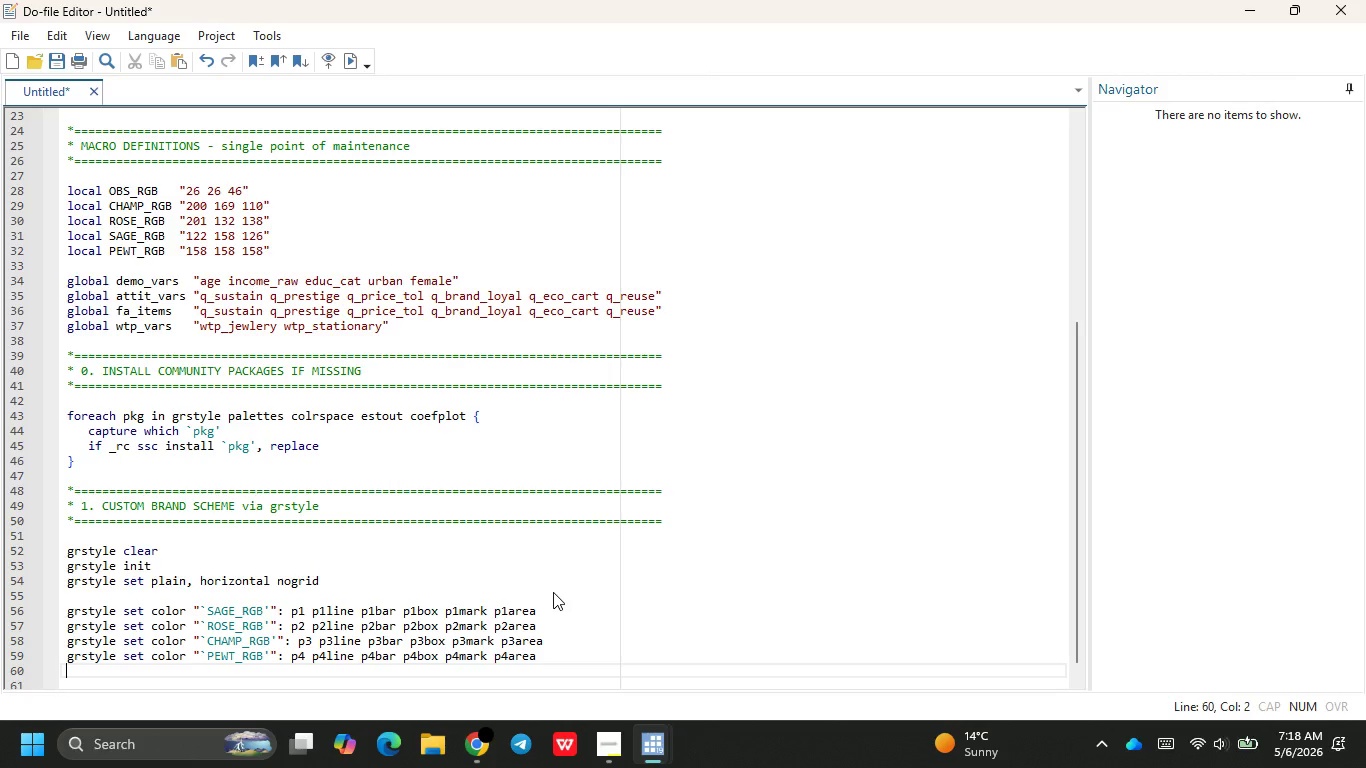 
type(gry)
key(Backspace)
type(syt)
key(Backspace)
key(Backspace)
type(ty)
 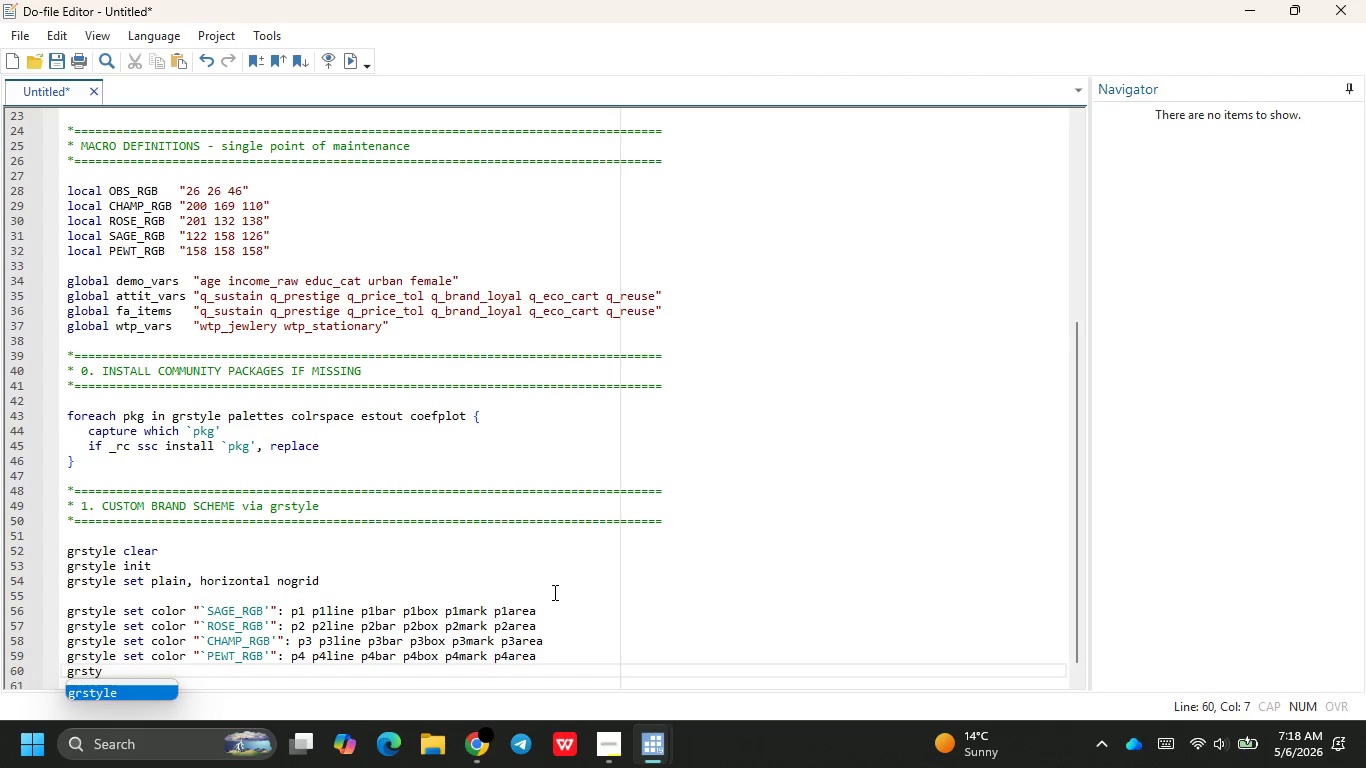 
key(Enter)
 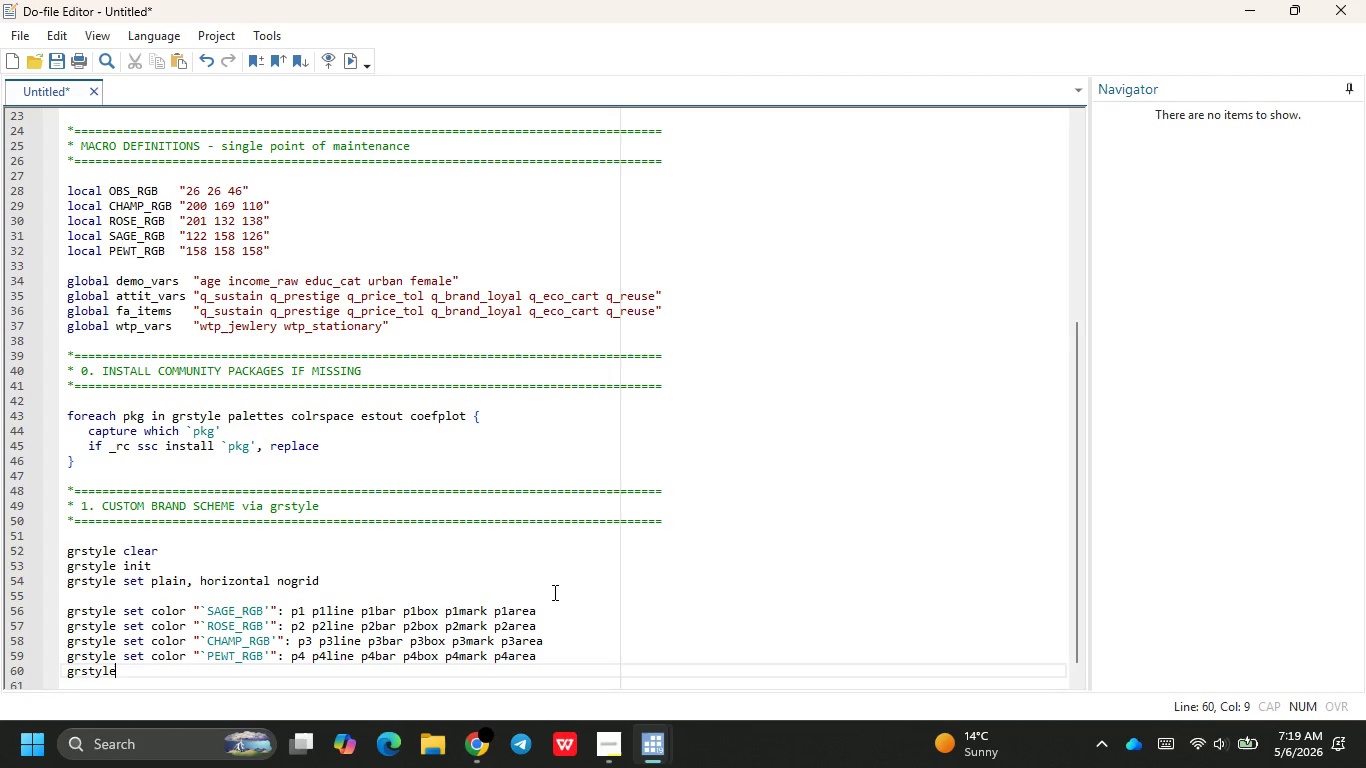 
type( set color )
 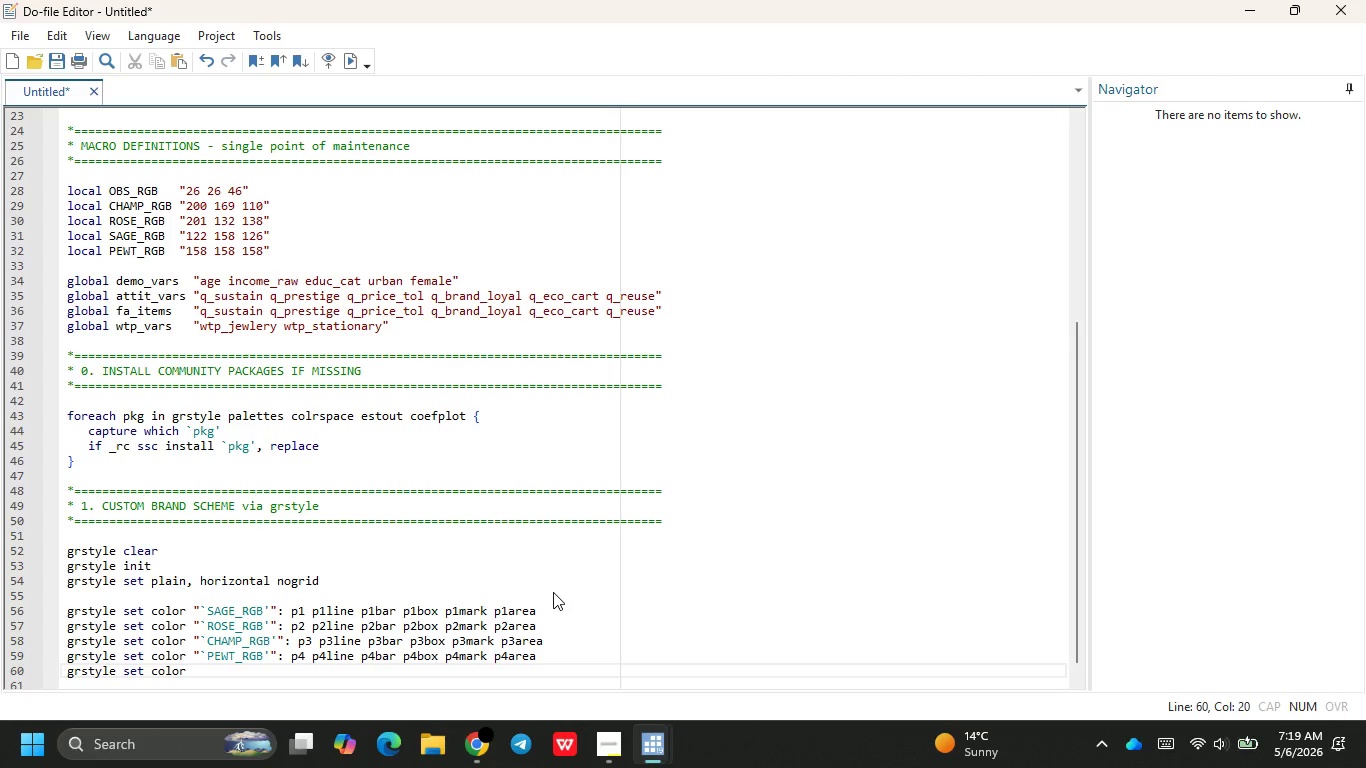 
wait(6.48)
 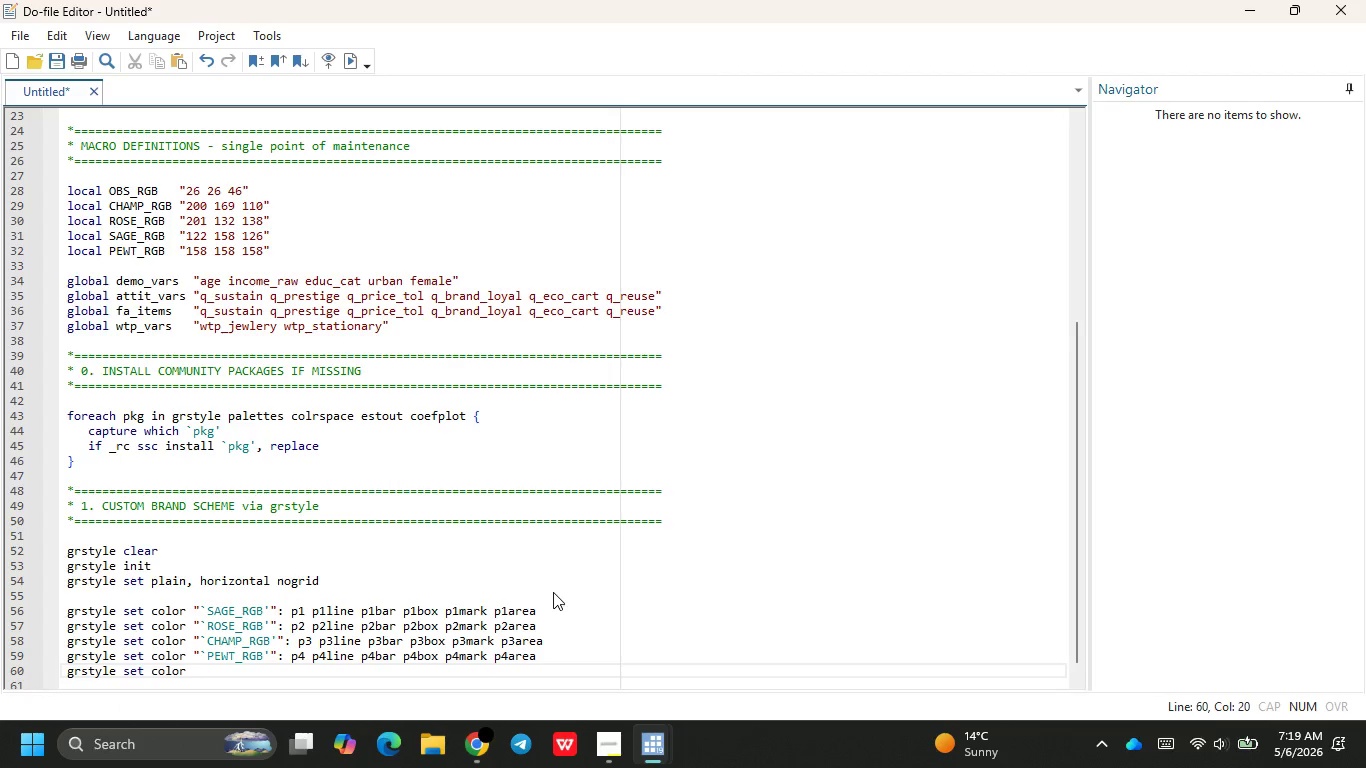 
type("`OBS)
 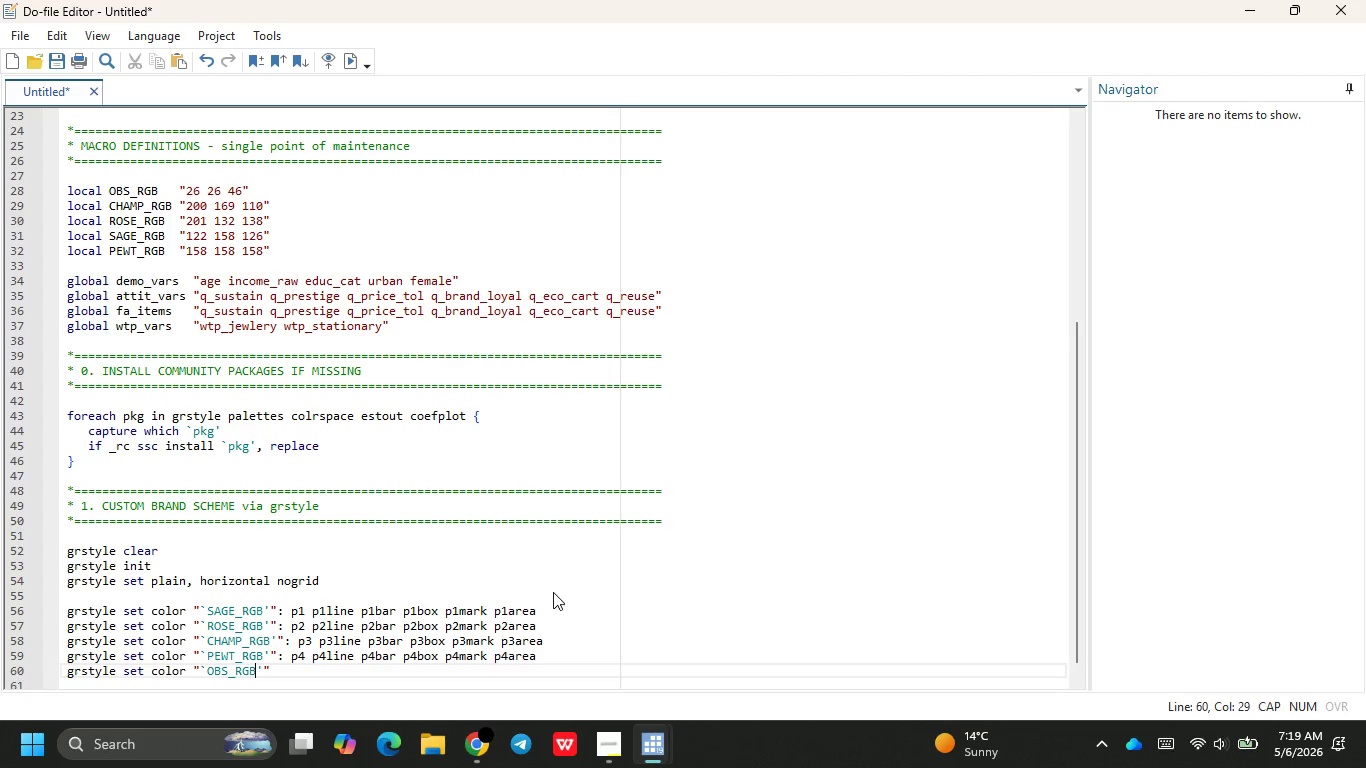 
key(Enter)
 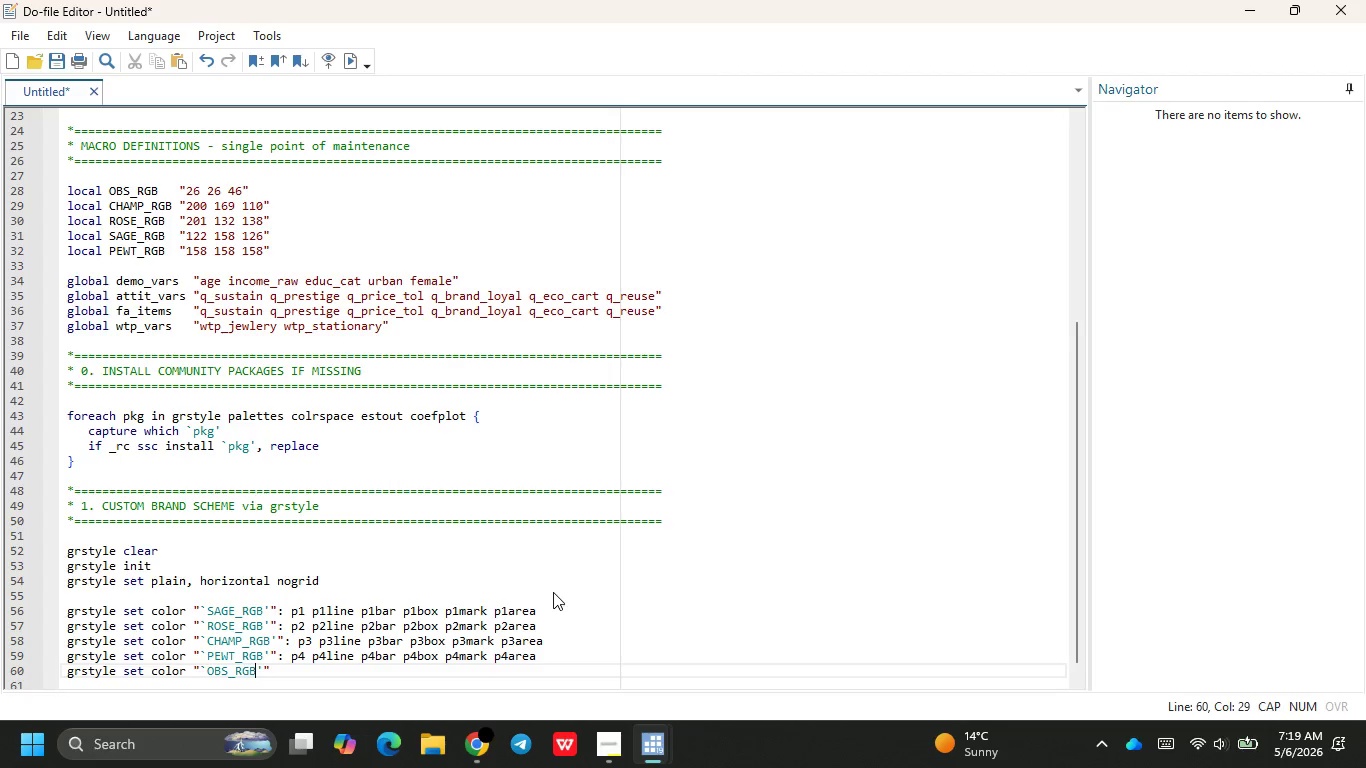 
key(ArrowRight)
 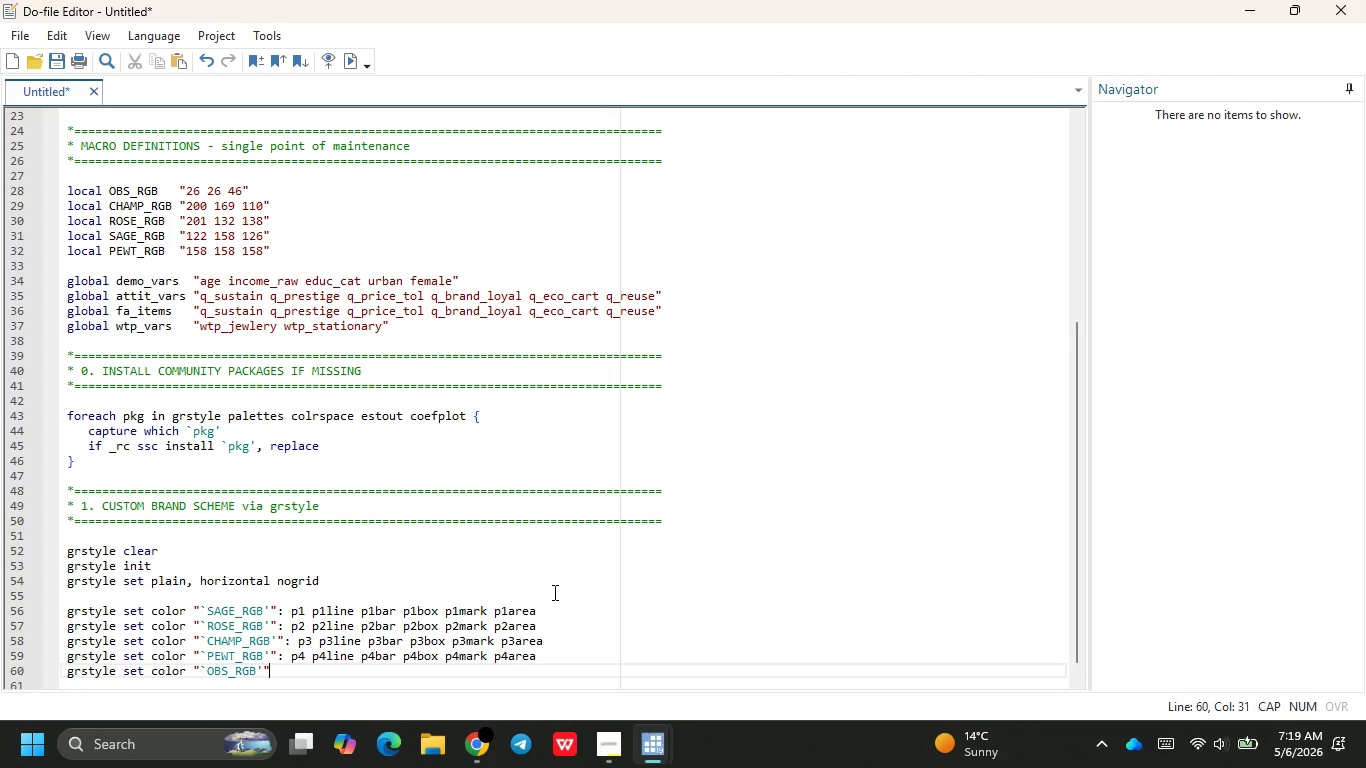 
key(ArrowRight)
 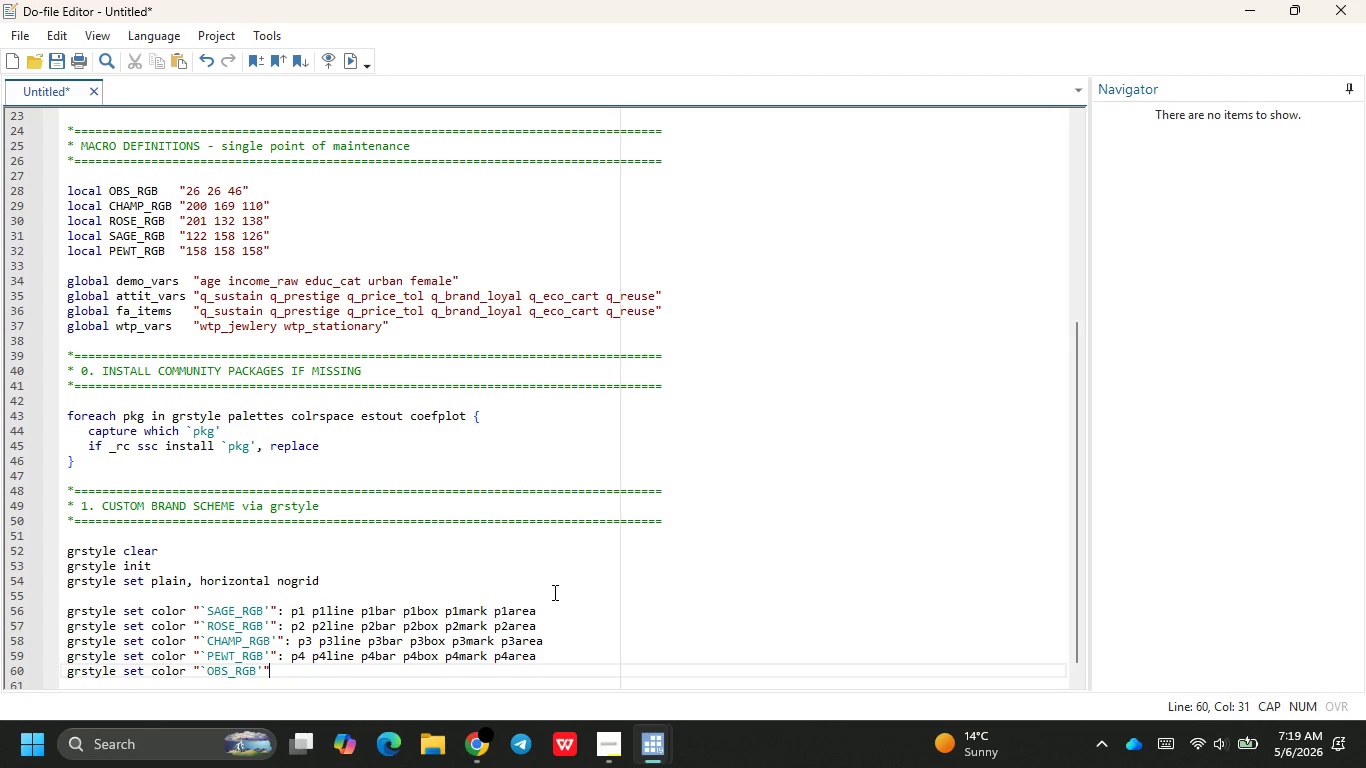 
type(: A)
key(Backspace)
type(axis_til)
key(Backspace)
type(tle body_heading body_label tick)
 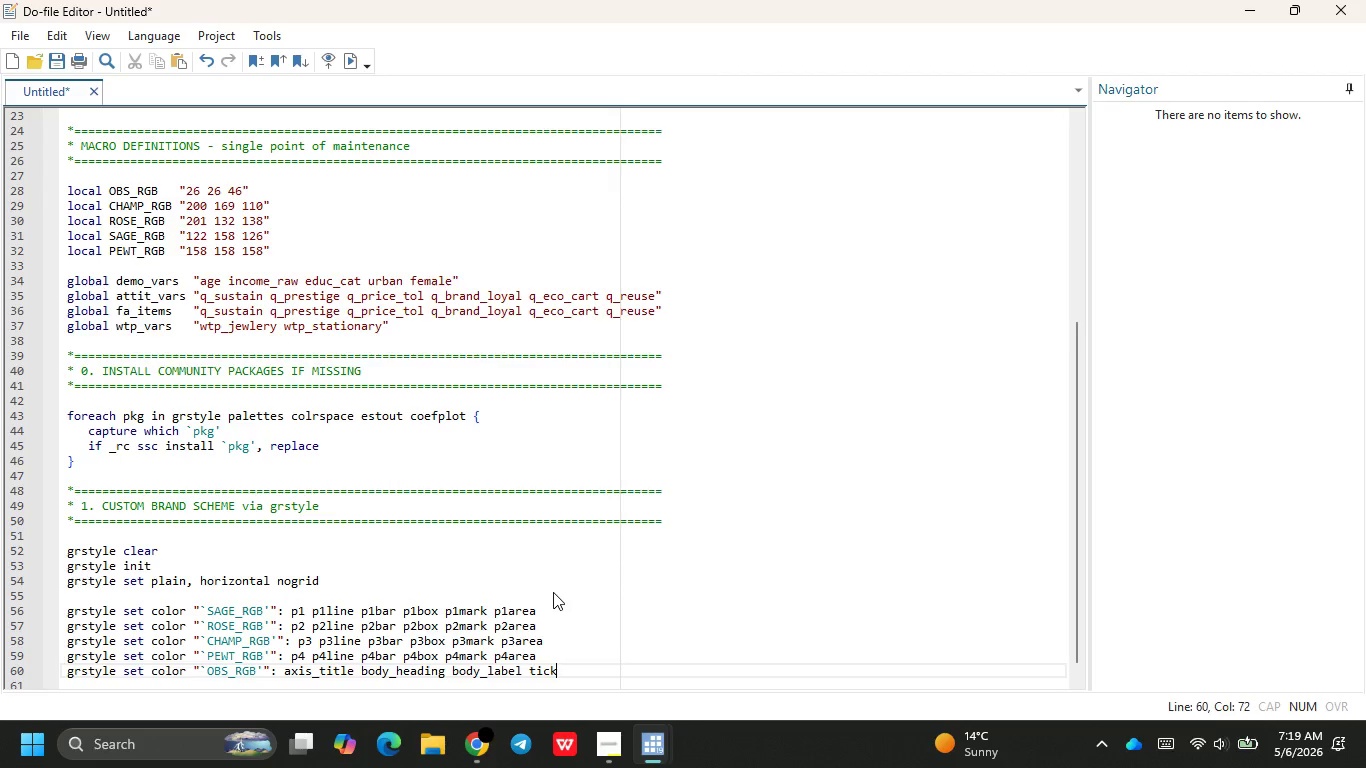 
key(Enter)
 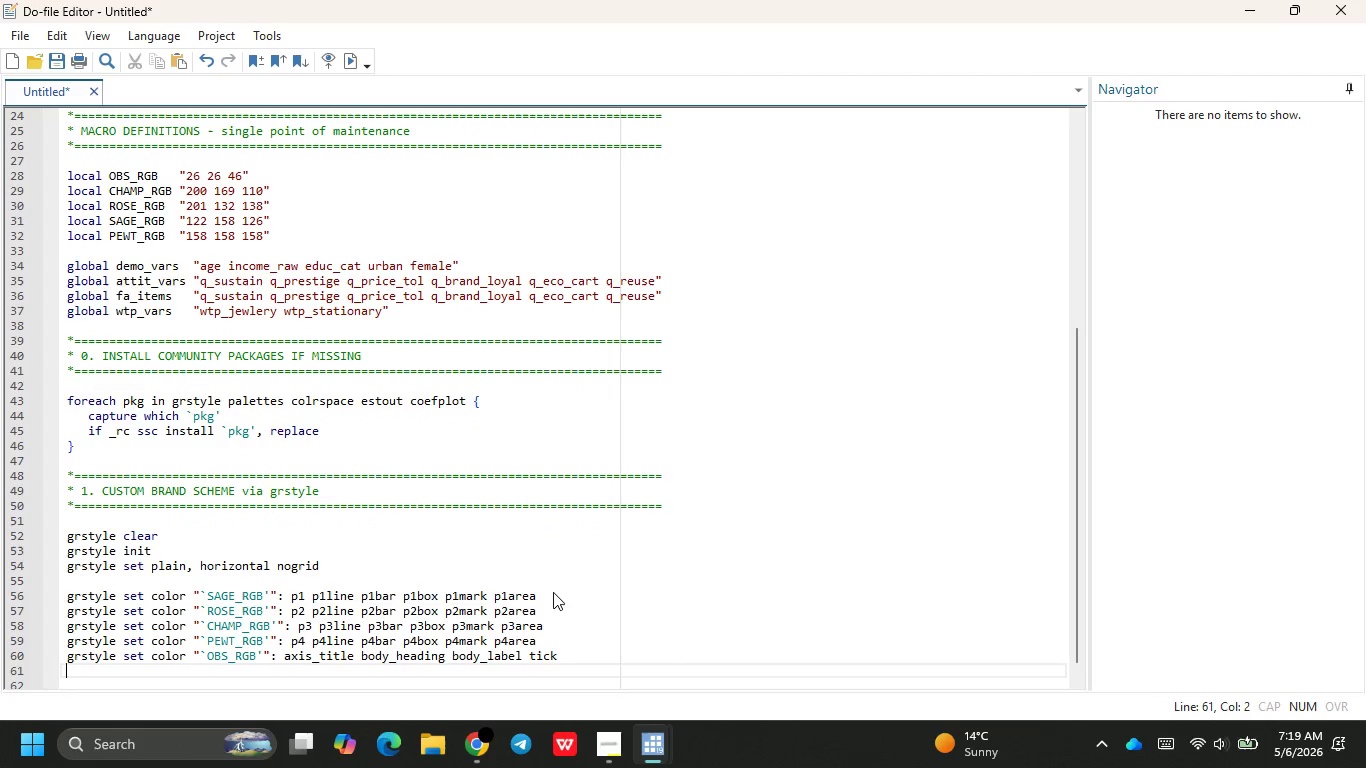 
type(grsy)
key(Backspace)
type(ty)
 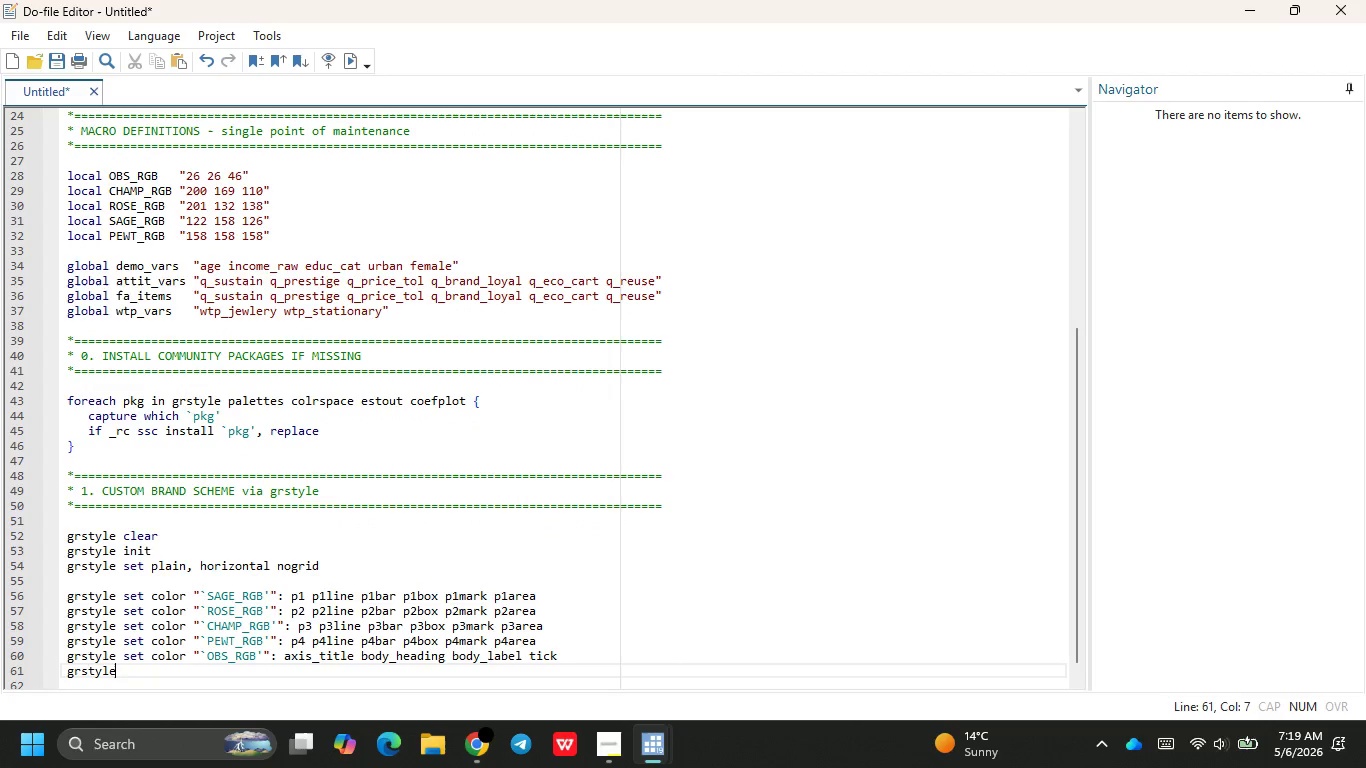 
key(Enter)
 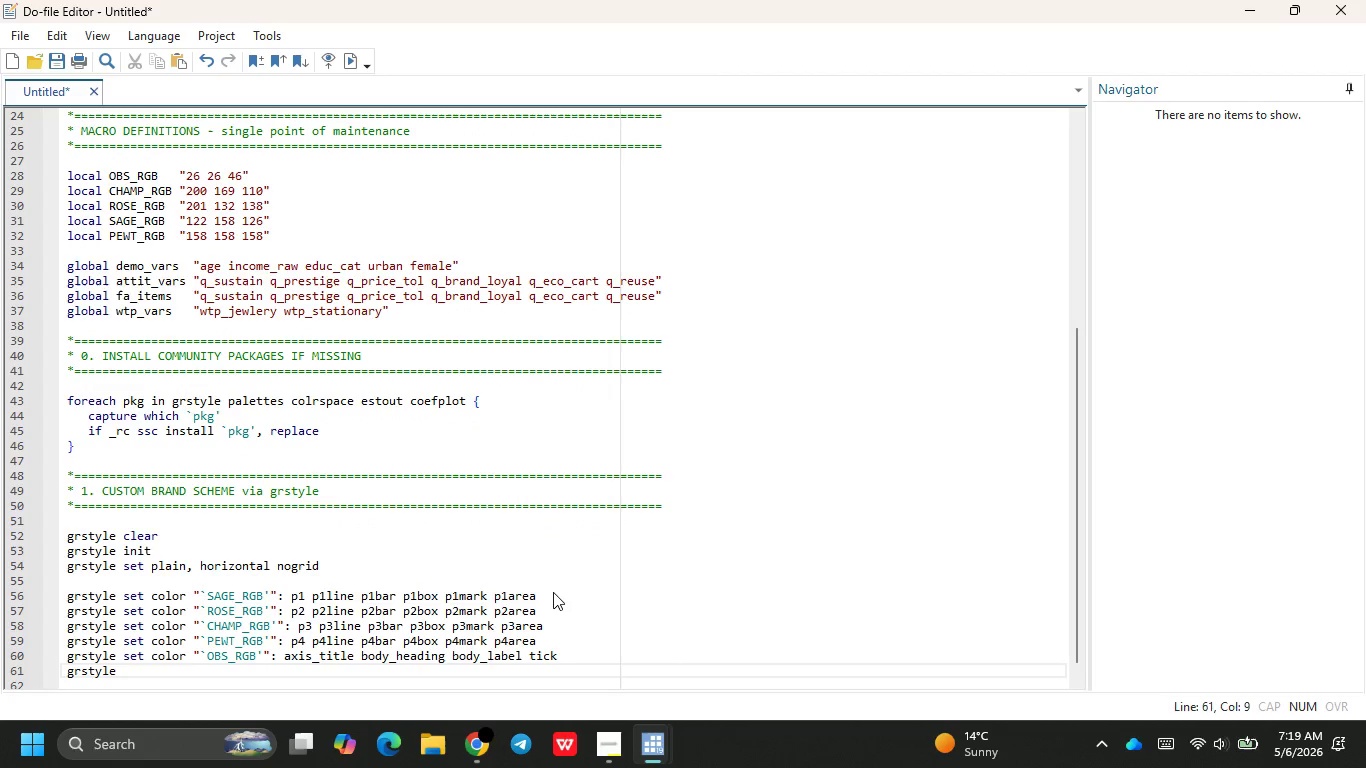 
type( set color :)
key(Backspace)
type("`)
 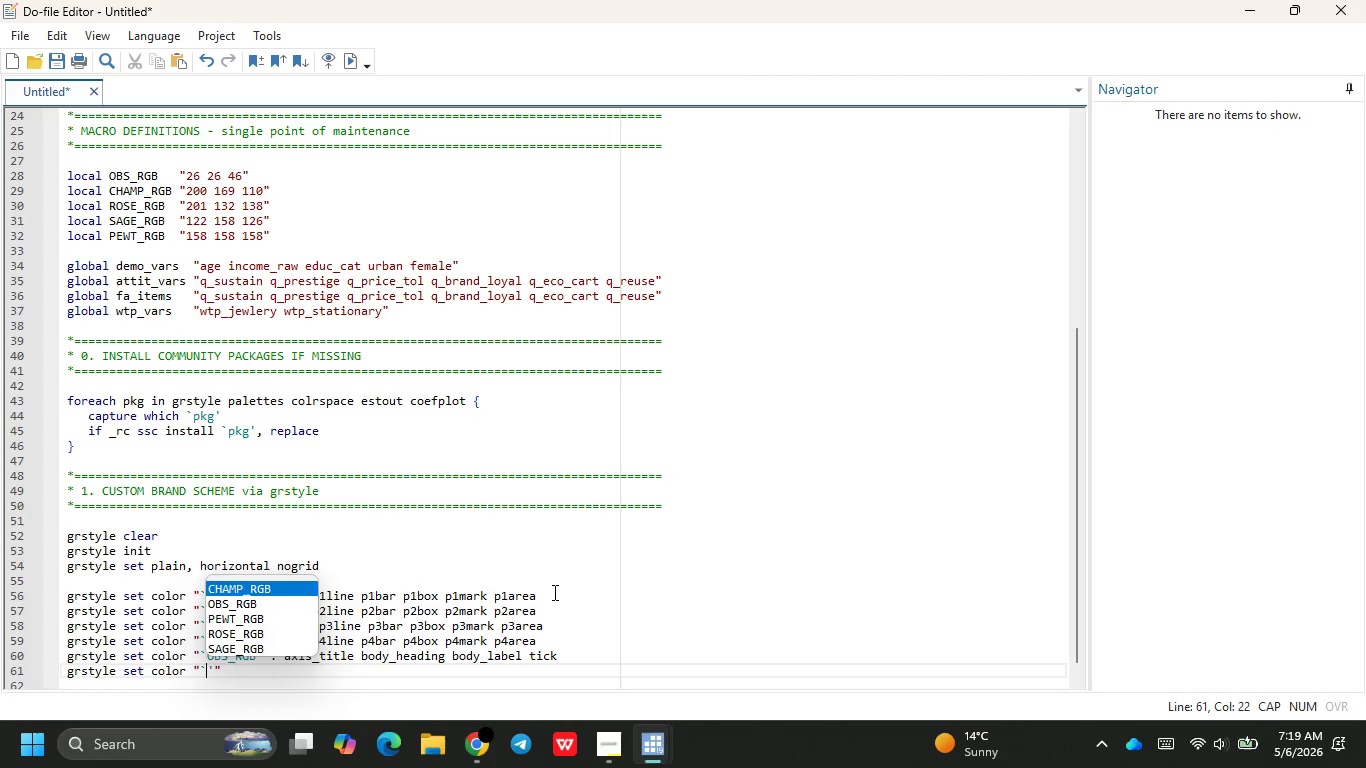 
key(ArrowLeft)
 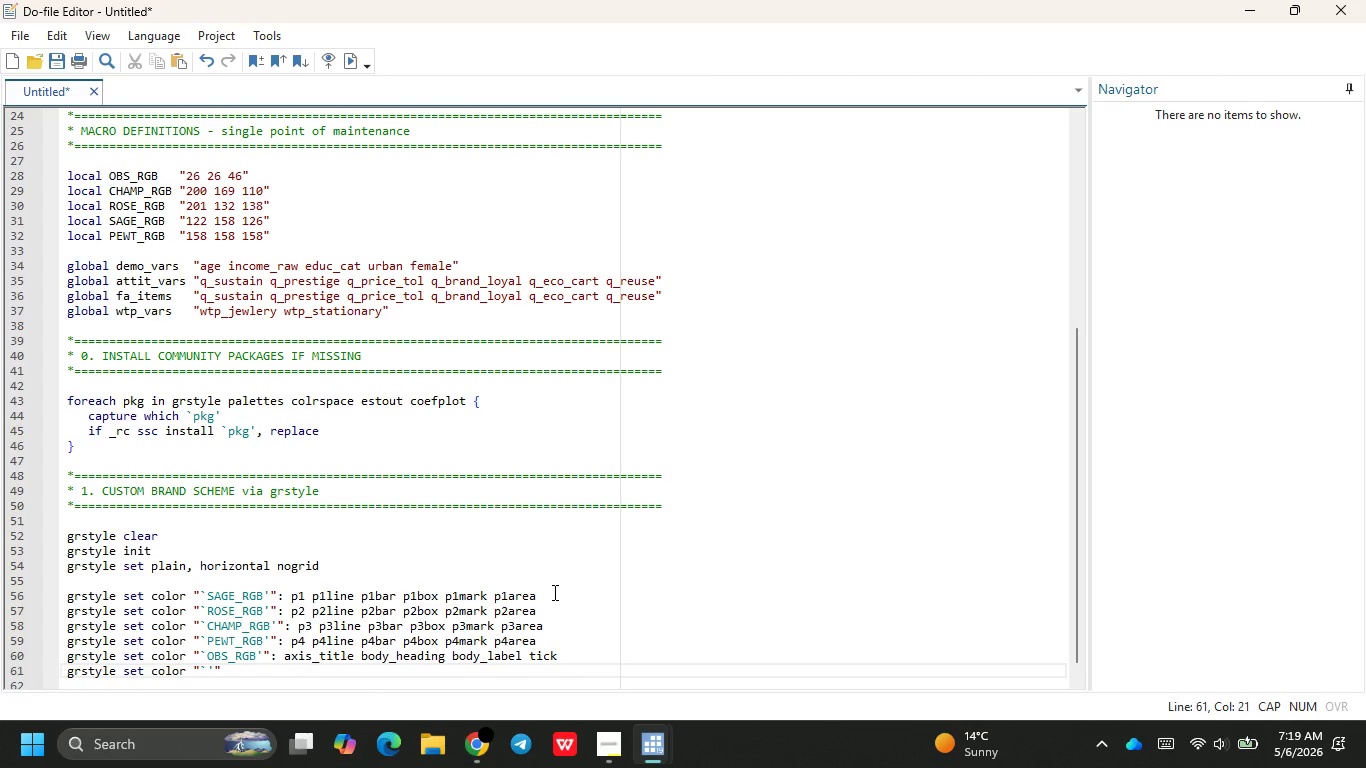 
key(ArrowRight)
 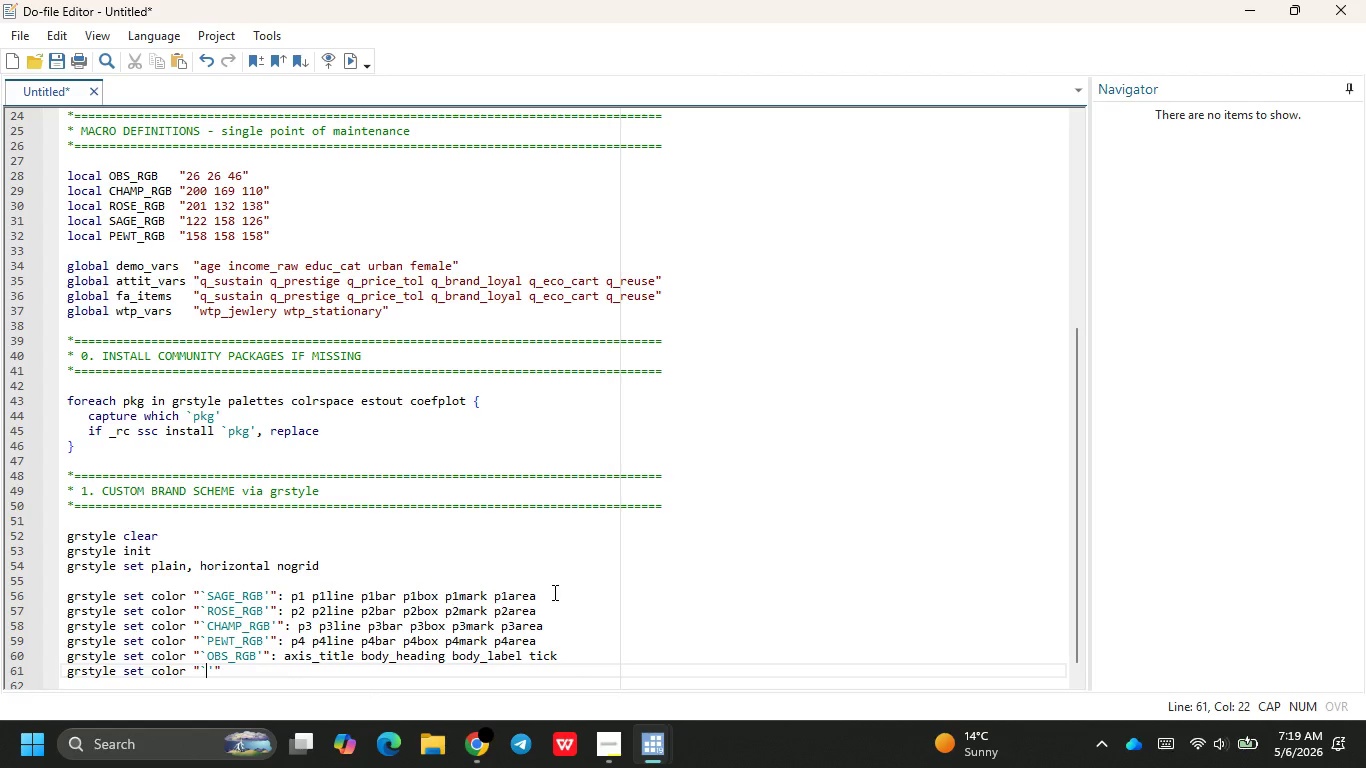 
key(P)
 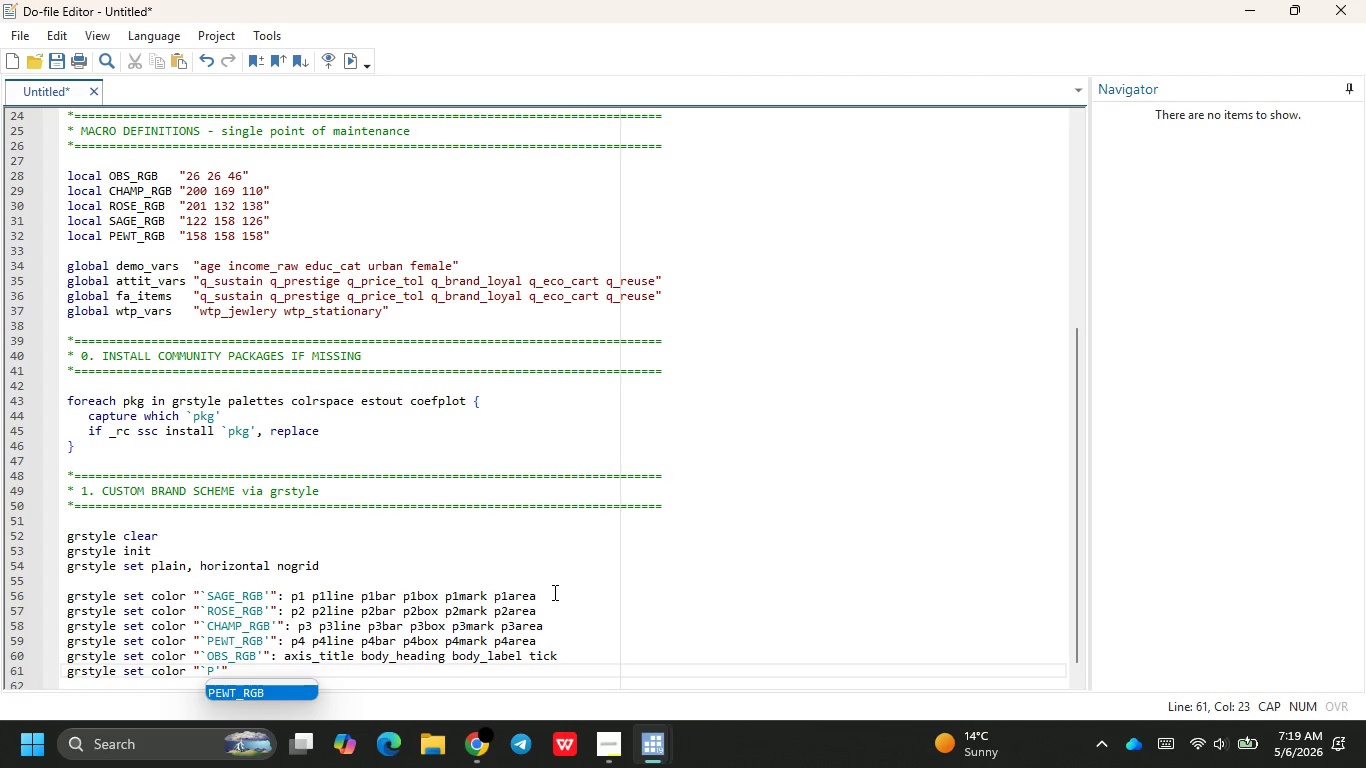 
key(Enter)
 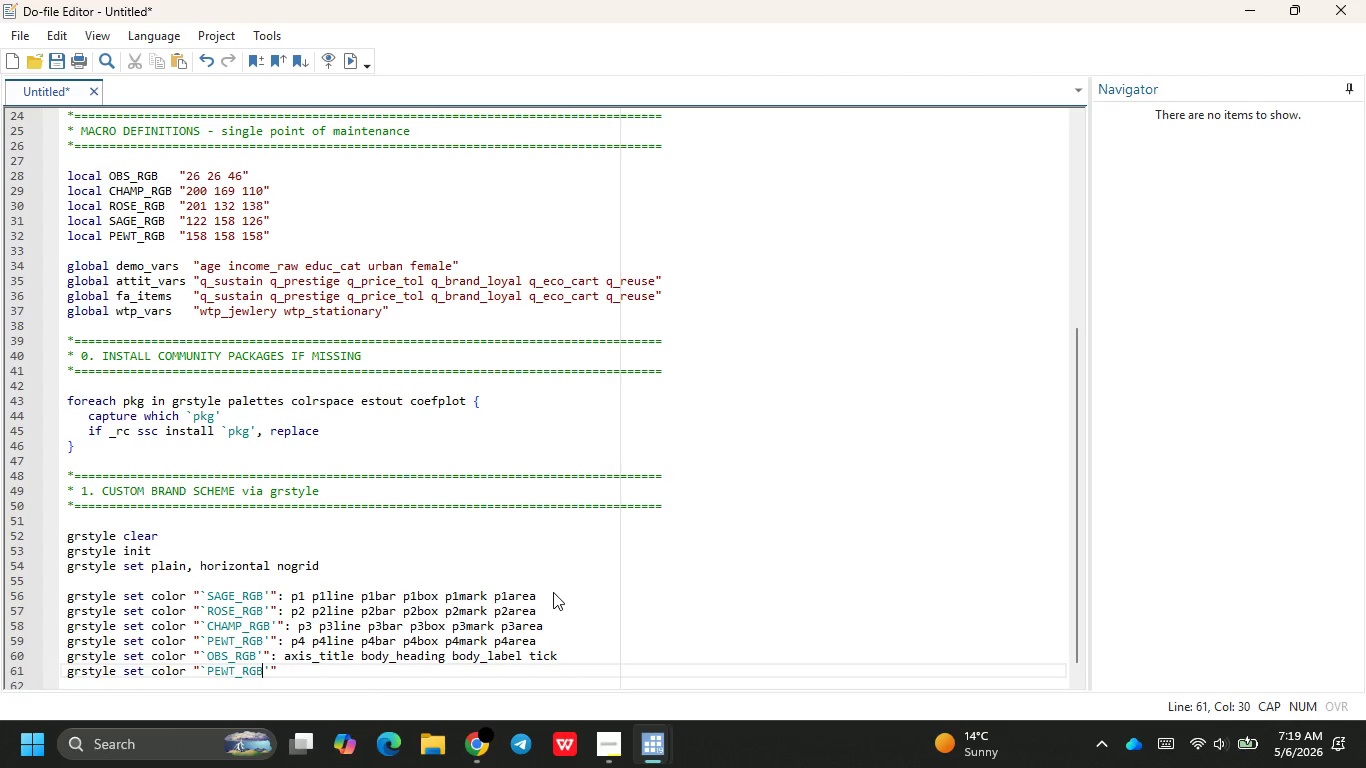 
key(CapsLock)
 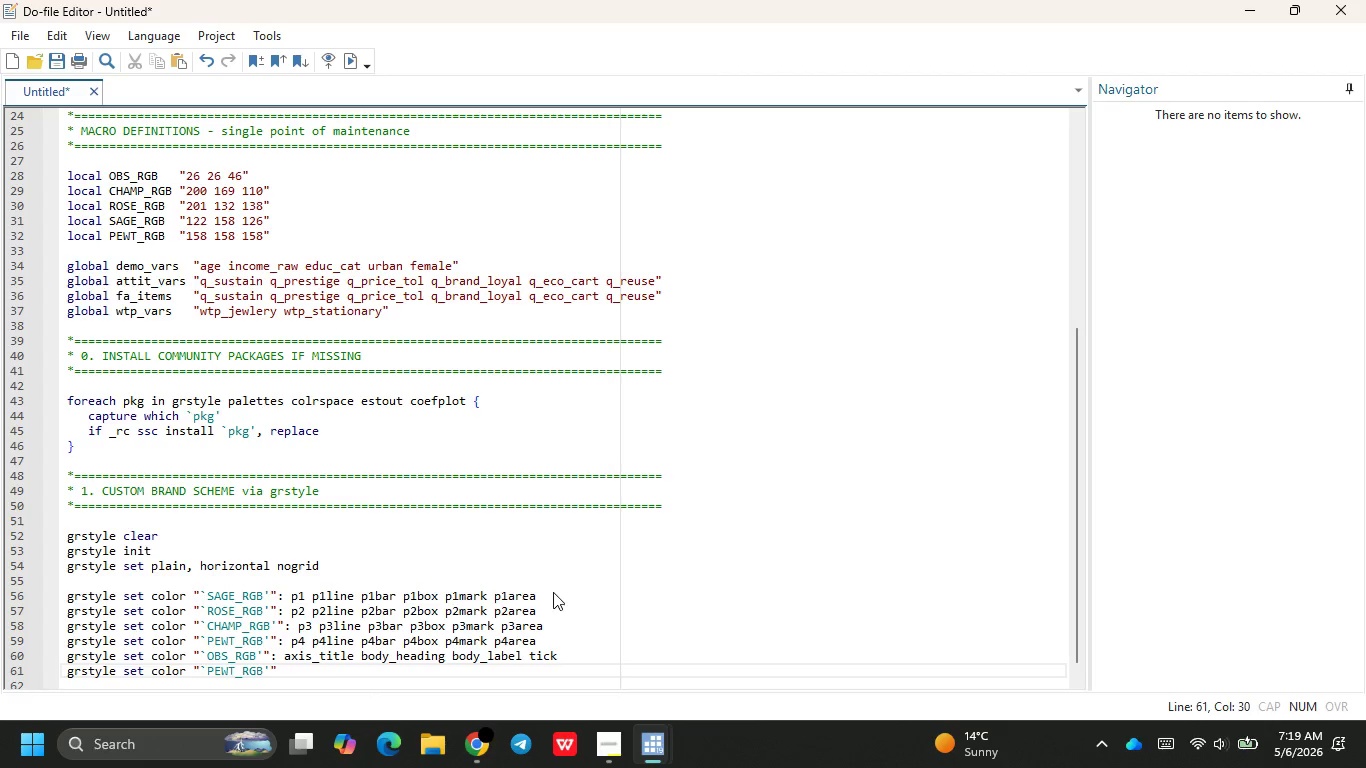 
key(ArrowRight)
 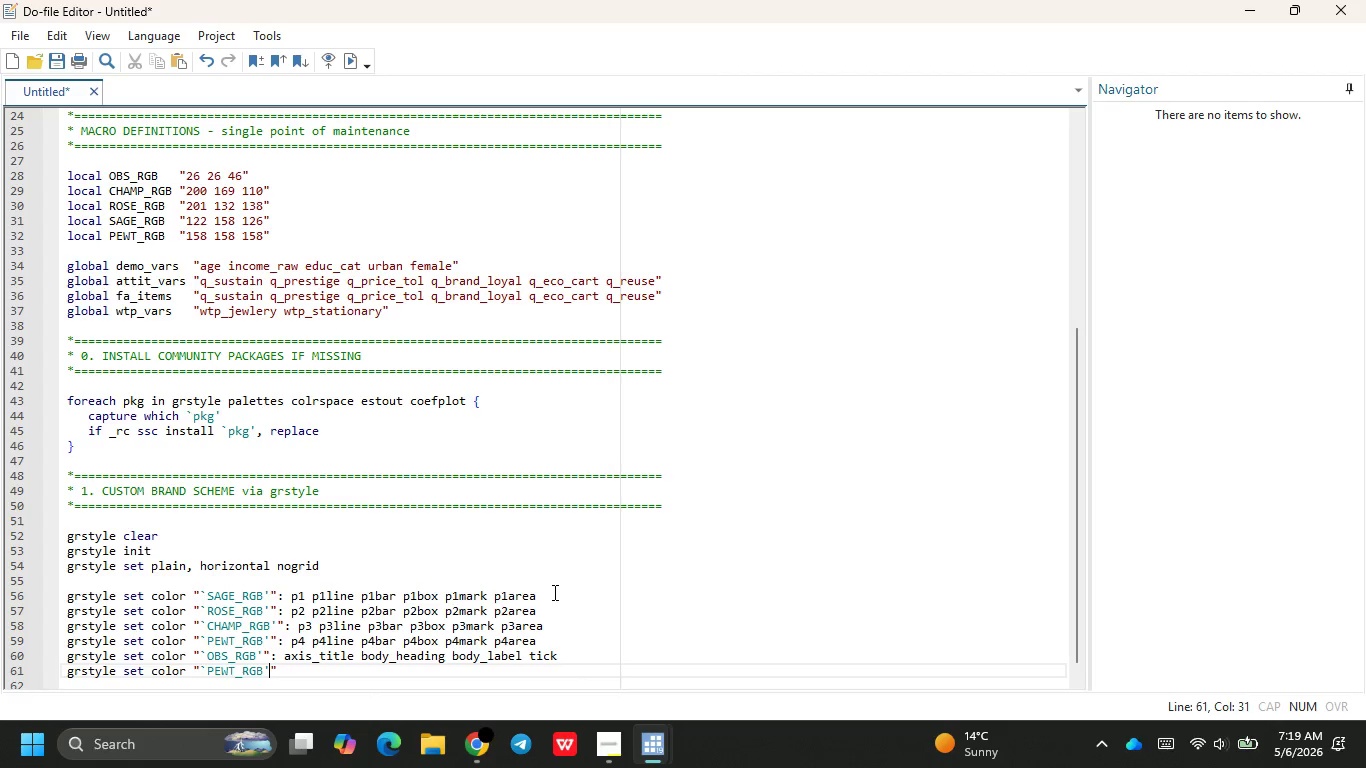 
key(ArrowRight)
 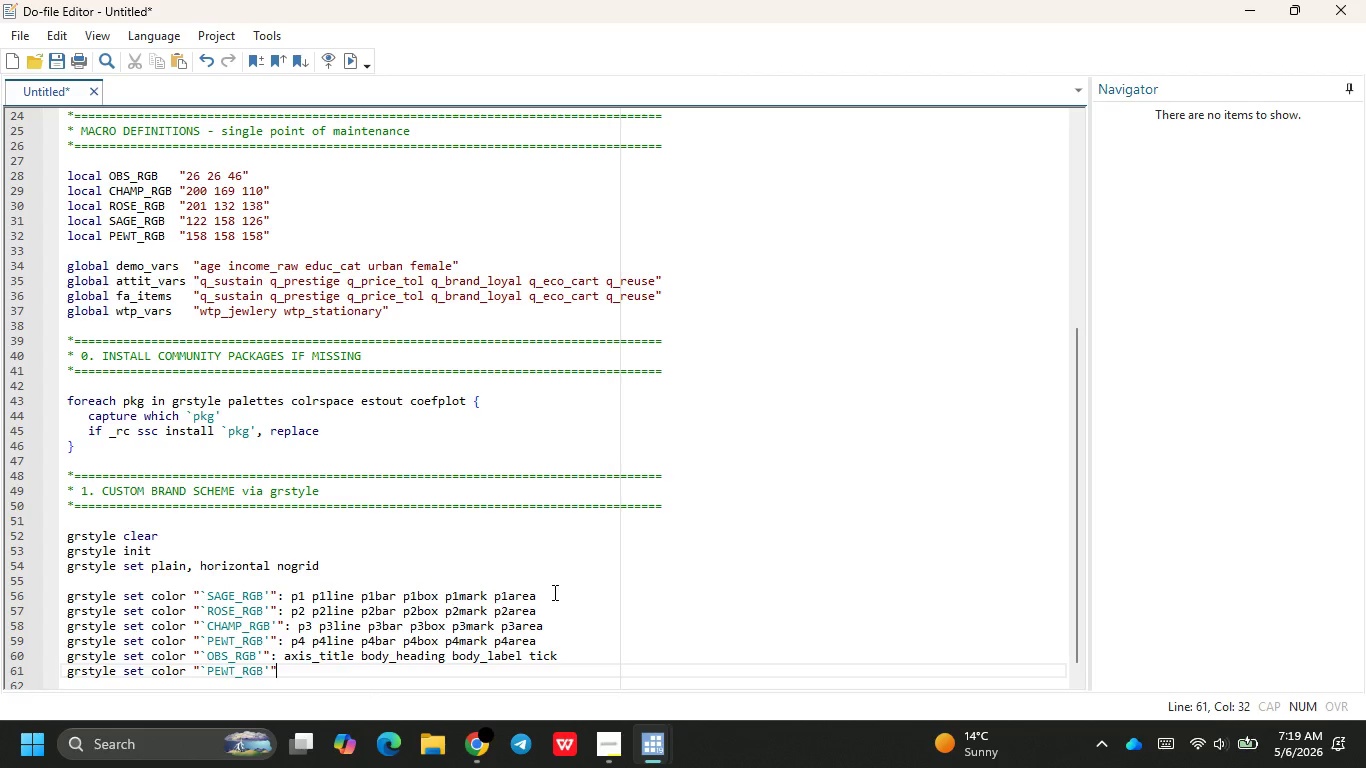 
type(: grid)
 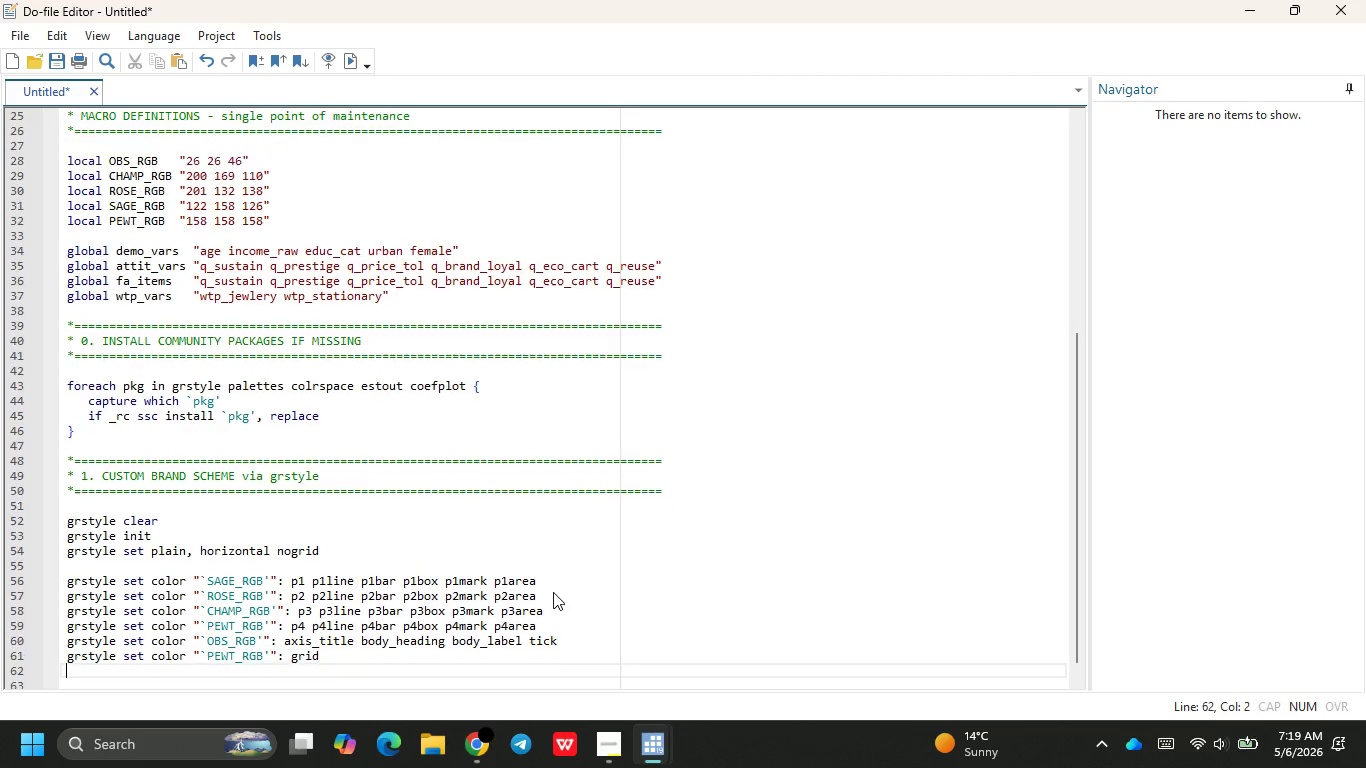 
key(Enter)
 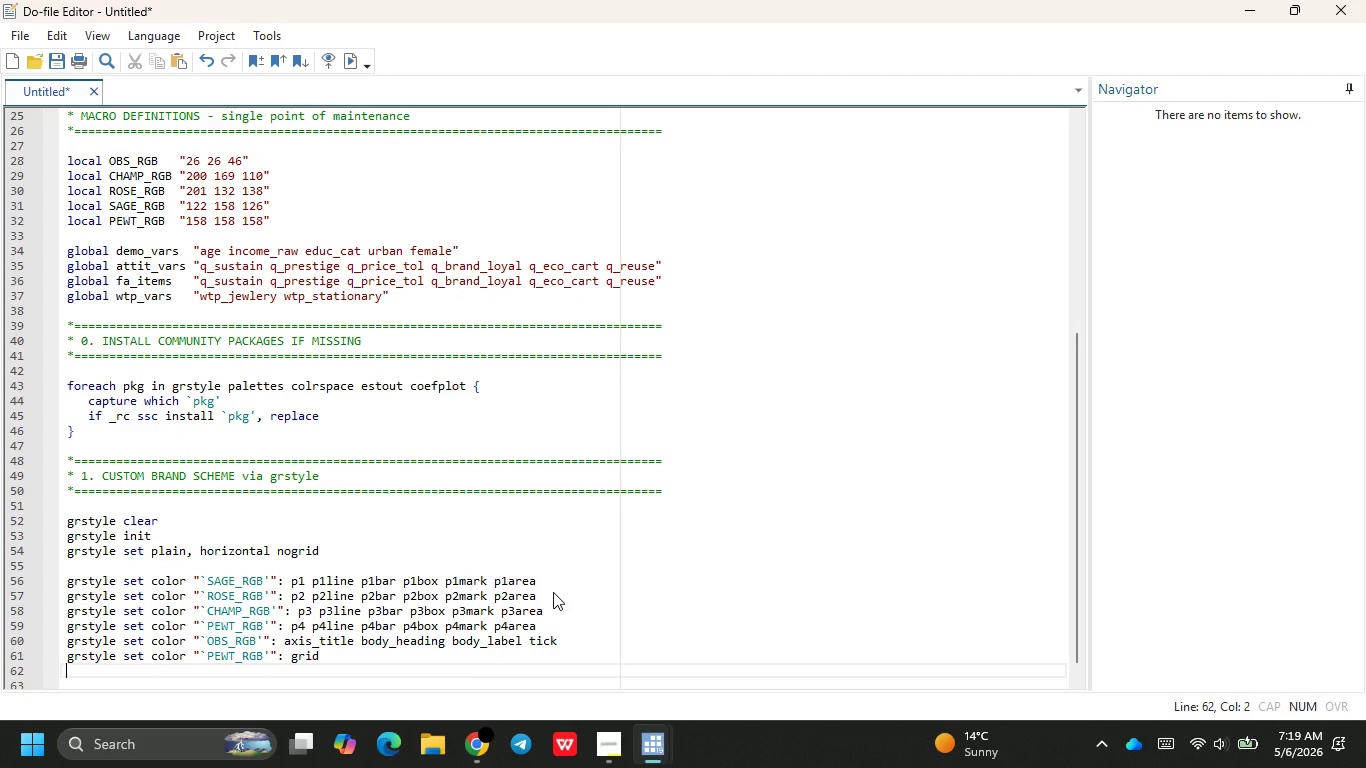 
type(grsty)
 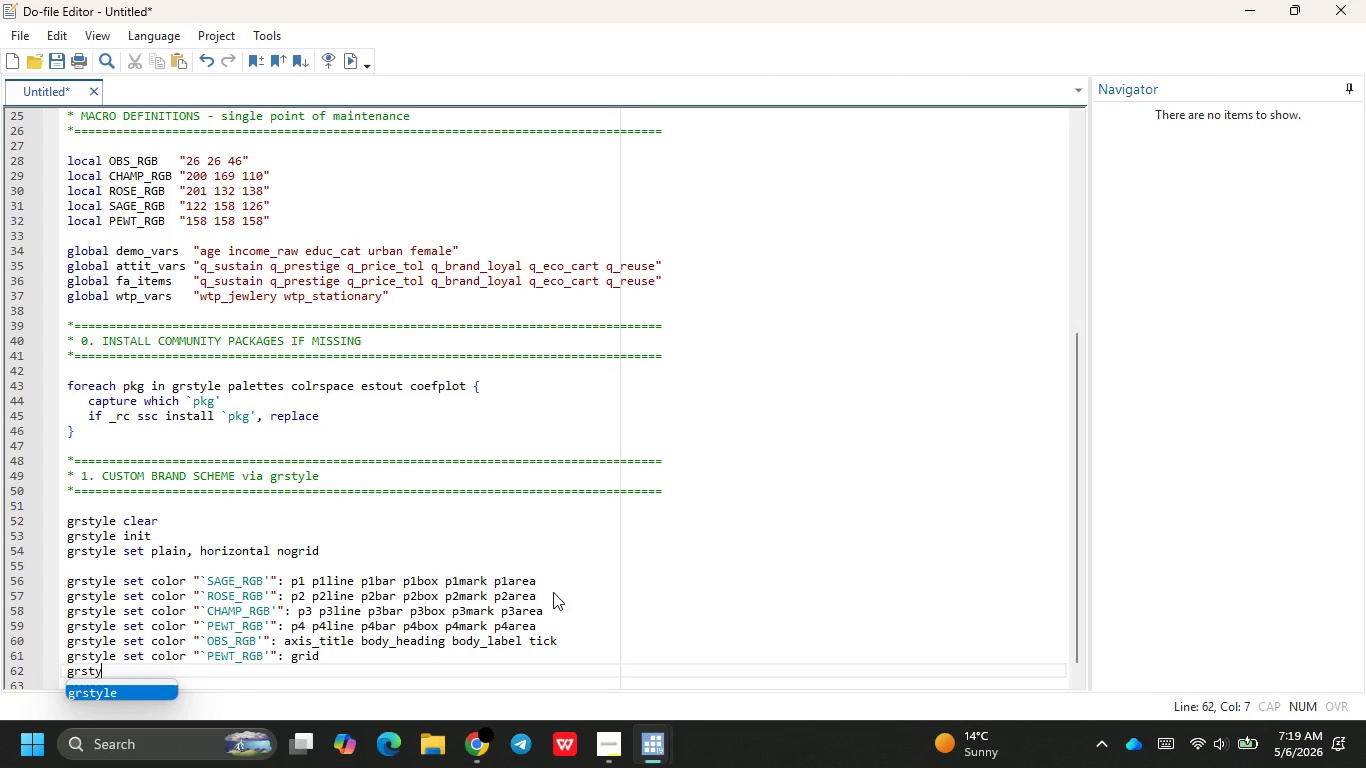 
key(Enter)
 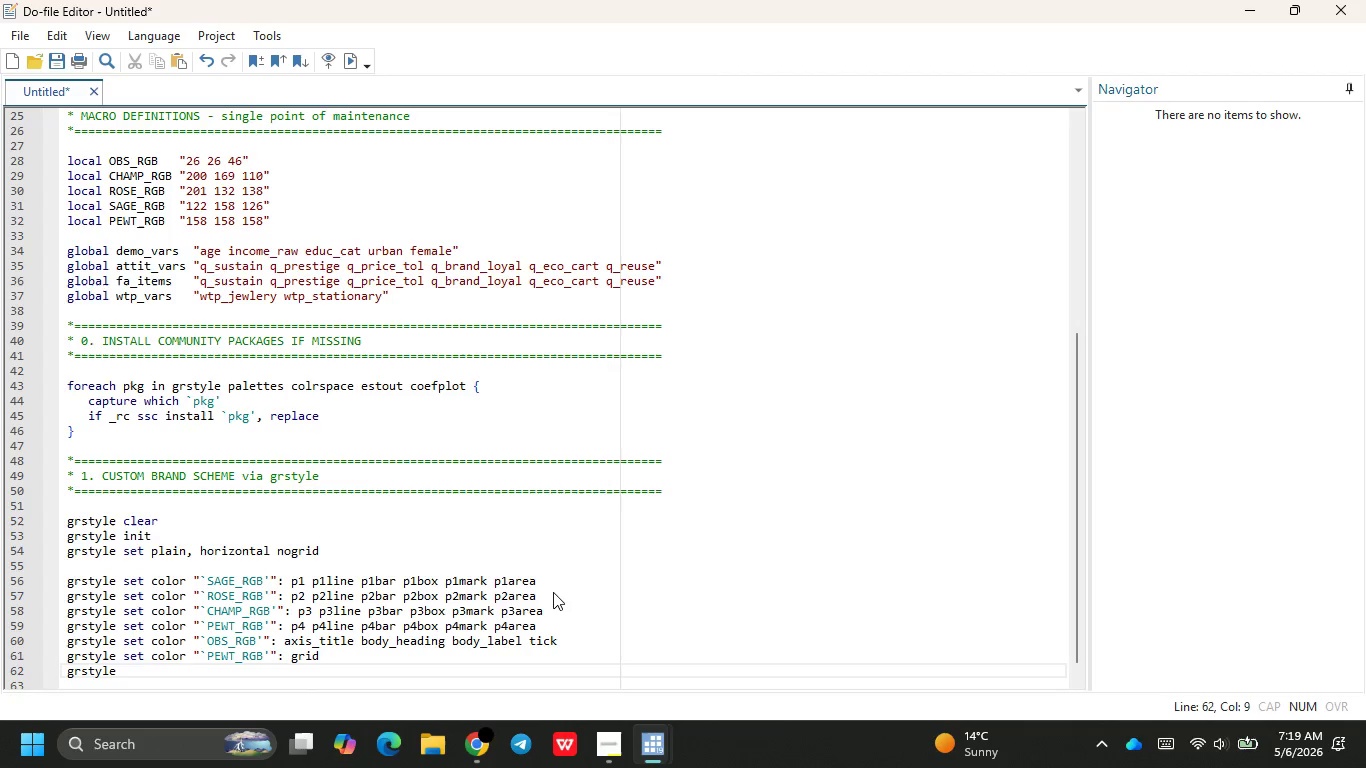 
type( set col)
key(Backspace)
key(Backspace)
key(Backspace)
key(Backspace)
type( linewidth 1.6pt: p1line p2line p3line)
 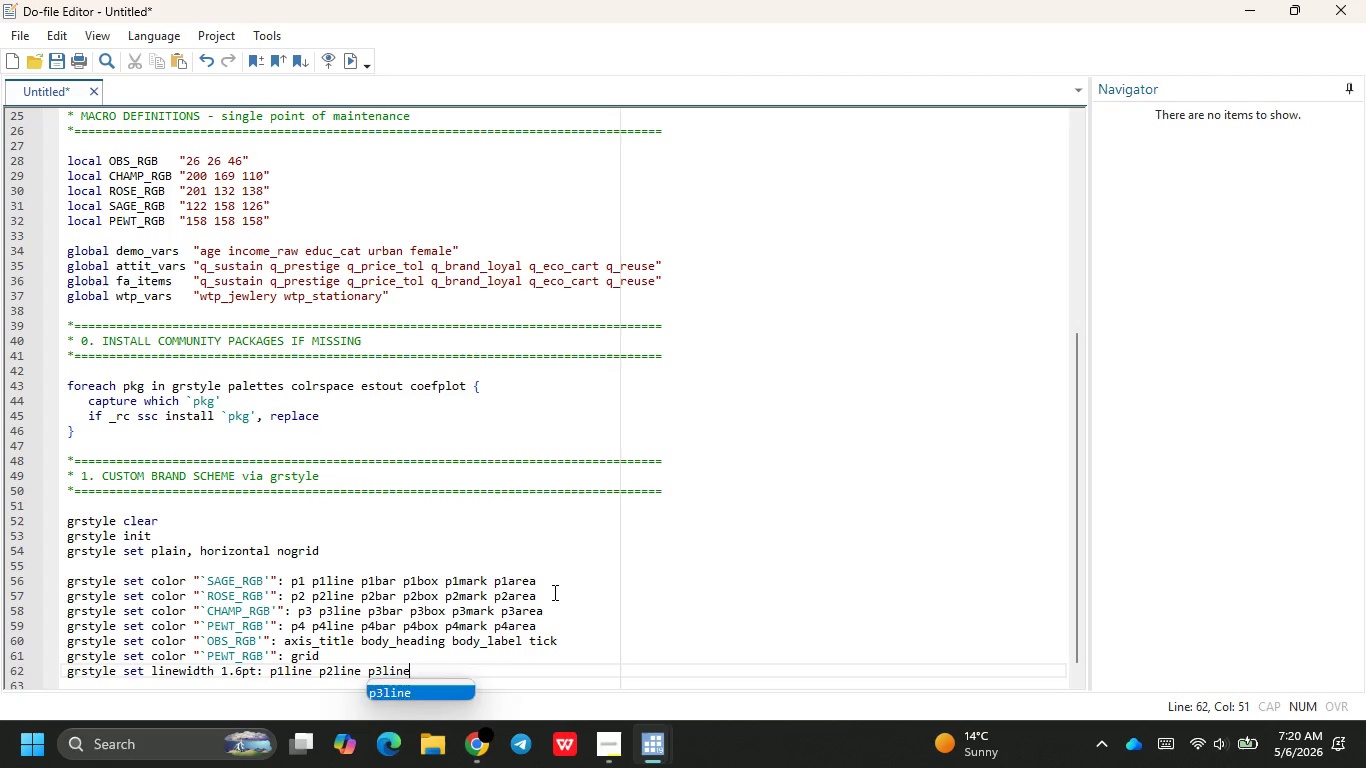 
key(Enter)
 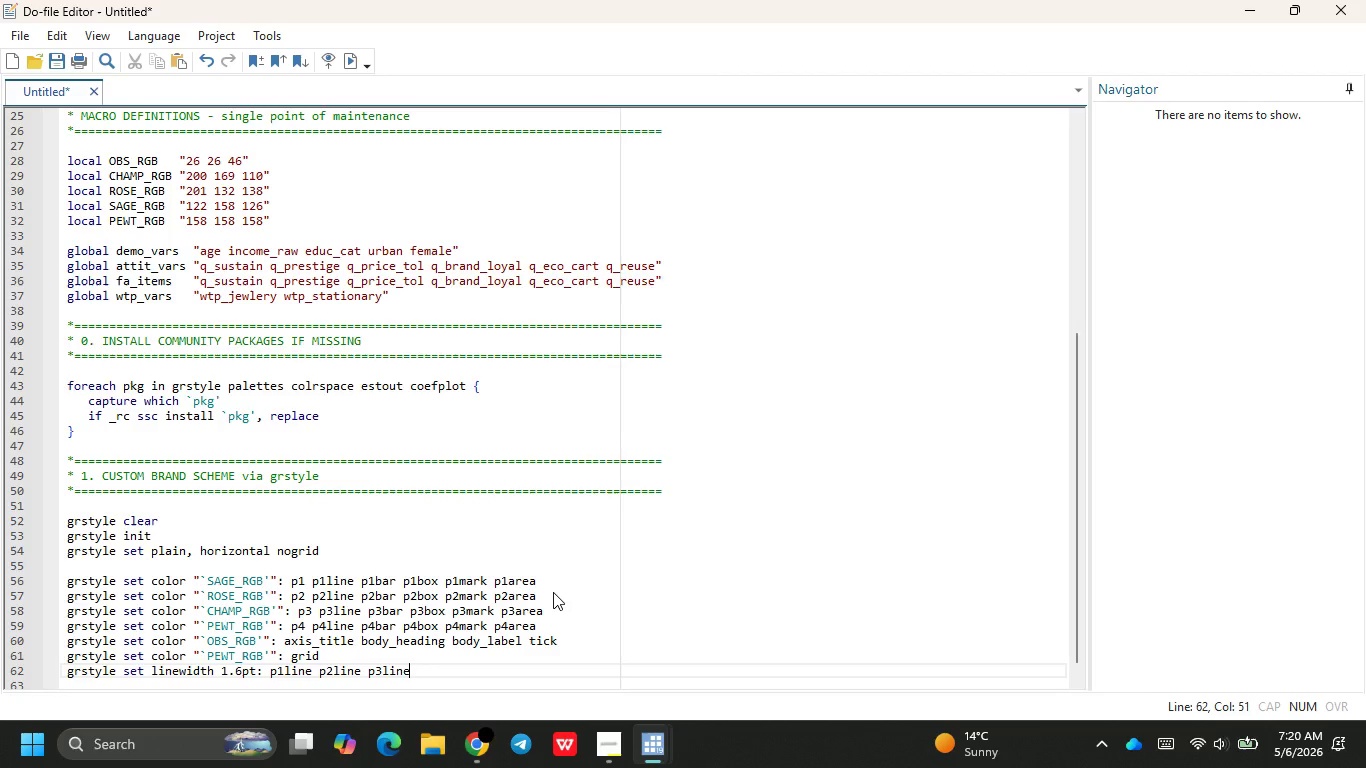 
key(Enter)
 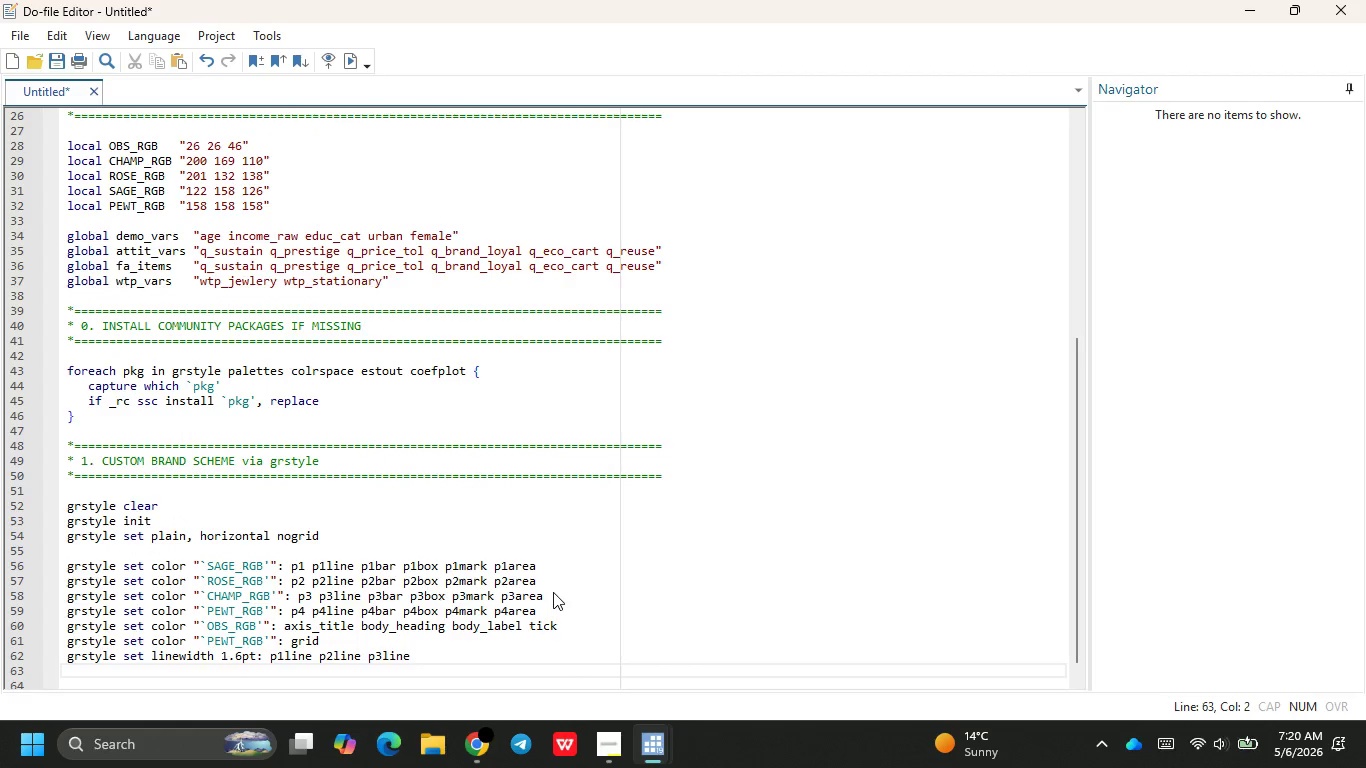 
key(Enter)
 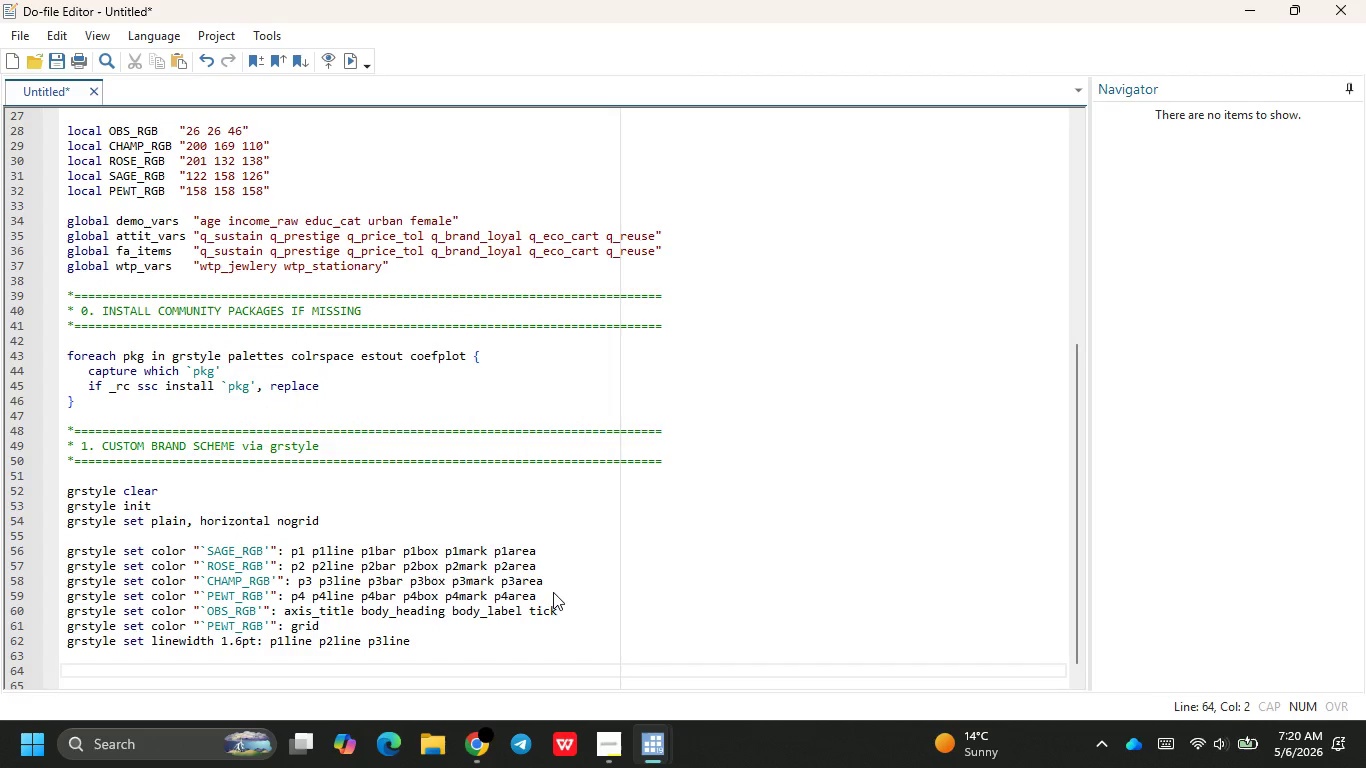 
key(Backspace)
type(gr)
key(Backspace)
key(Backspace)
key(Backspace)
type(grstyle set legend, b)
key(Backspace)
type(nobox)
 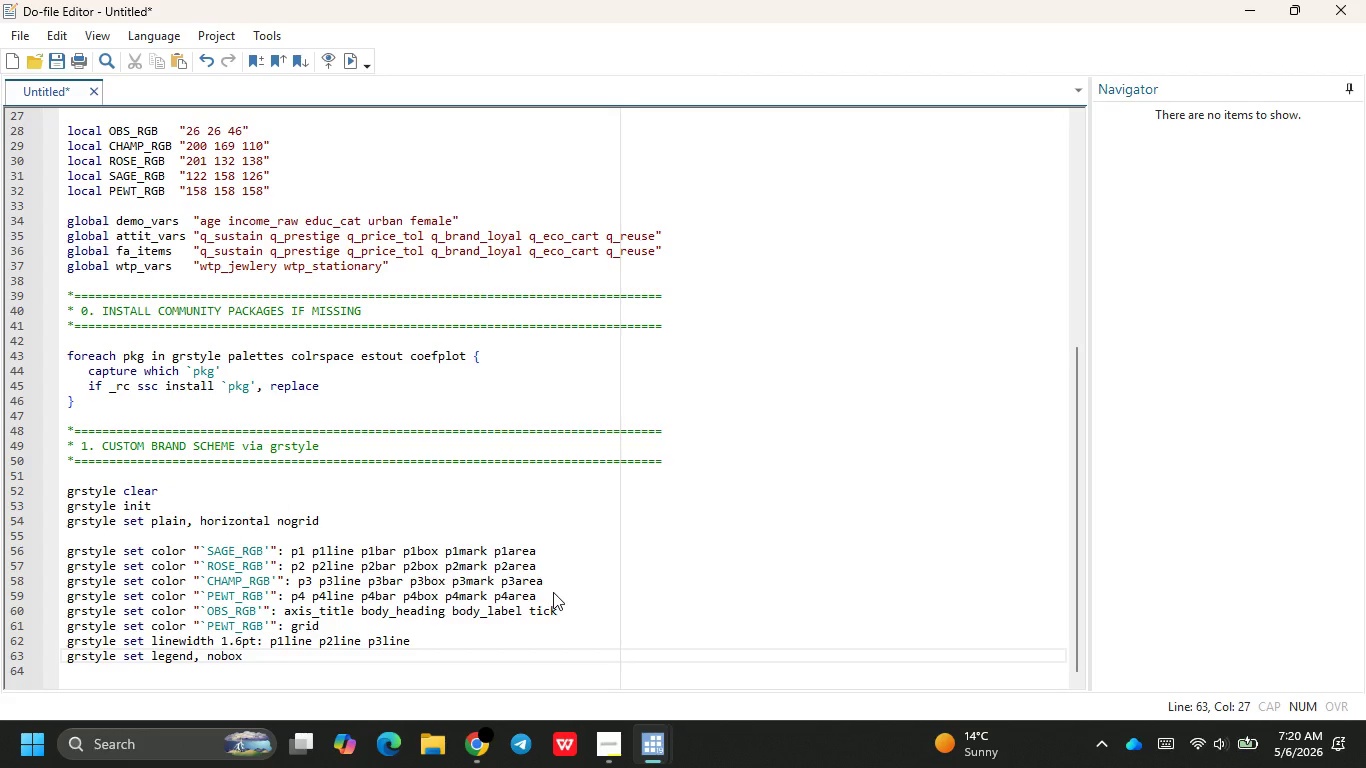 
key(Enter)
 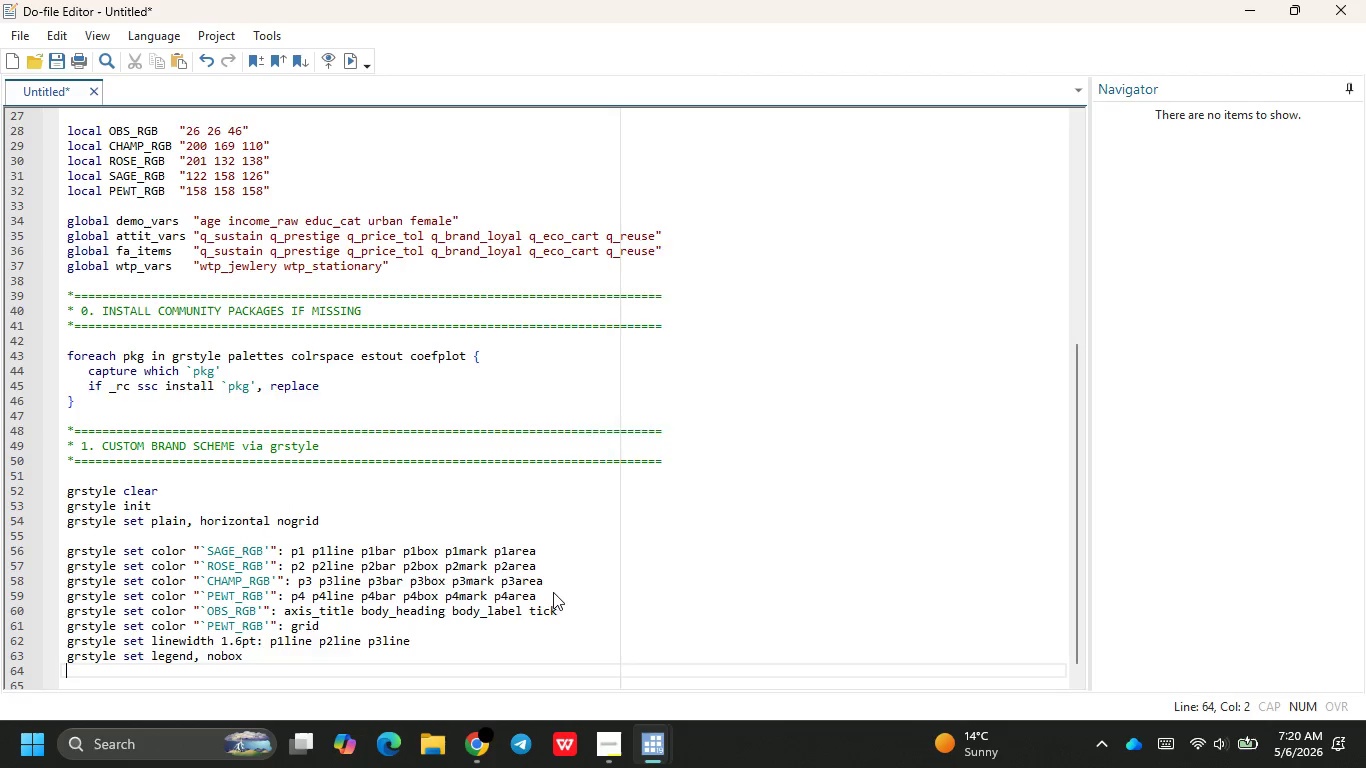 
key(Enter)
 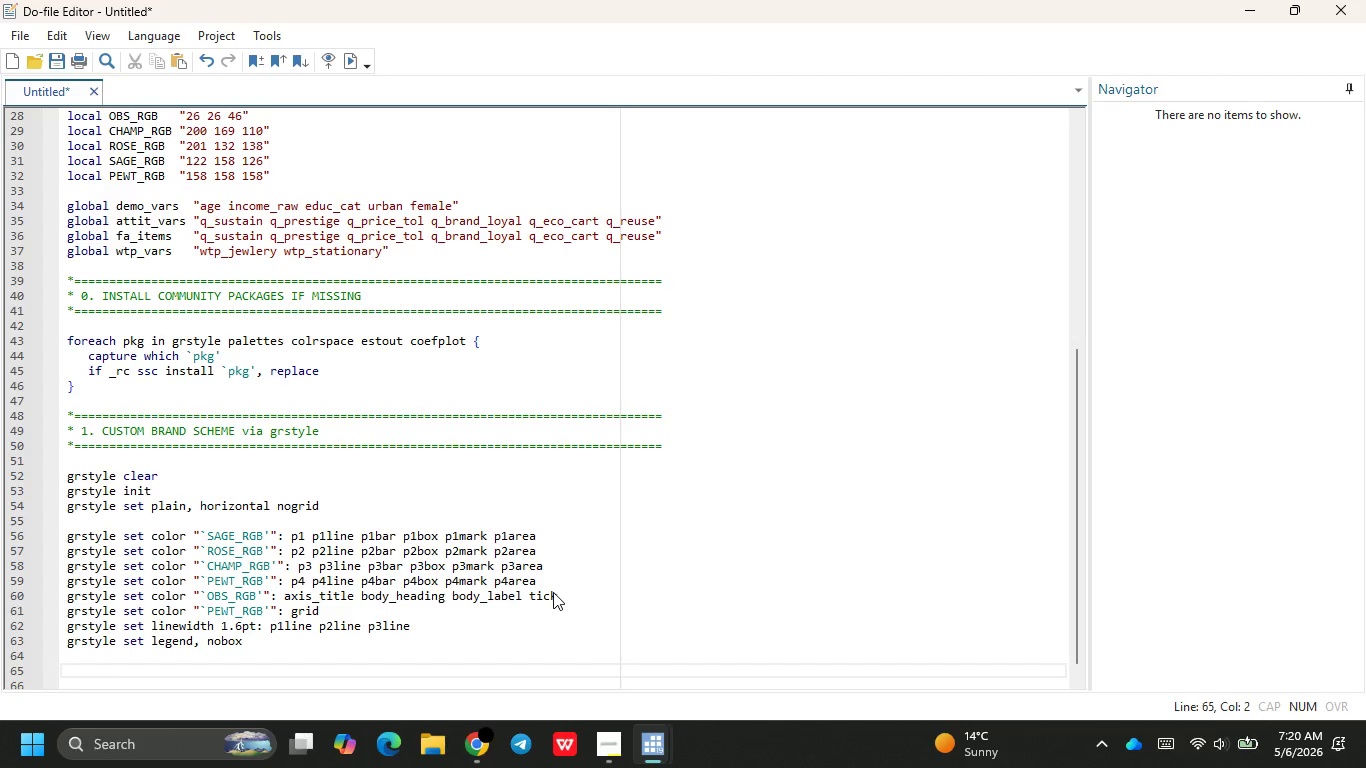 
wait(31.39)
 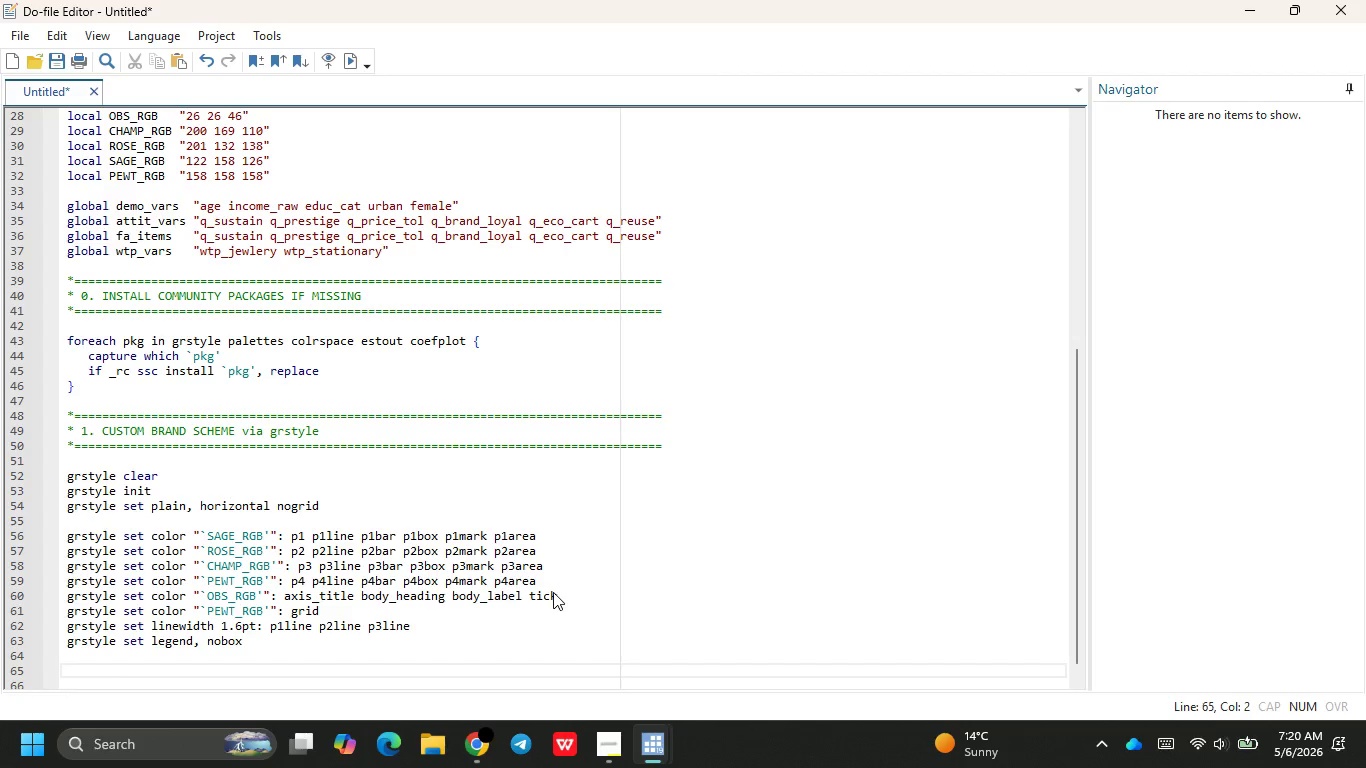 
key(D)
 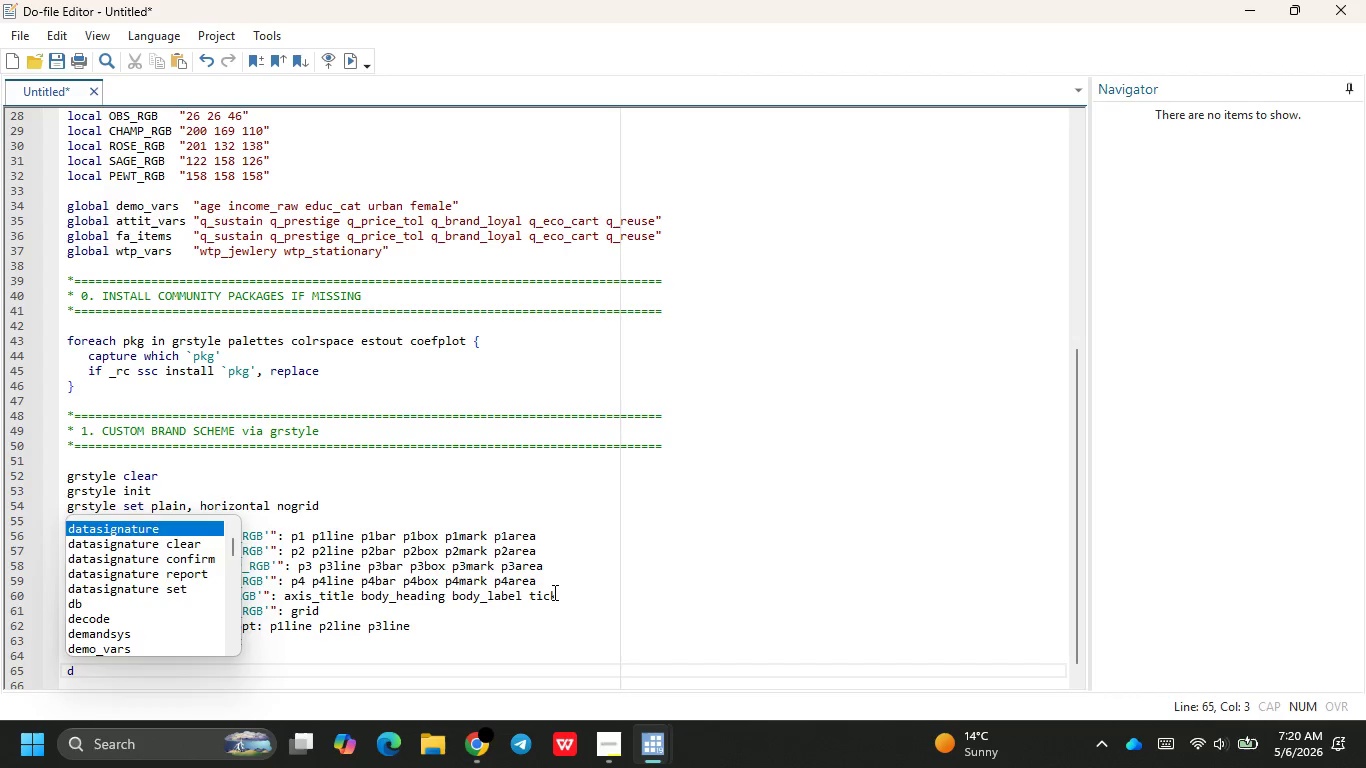 
key(Backspace)
 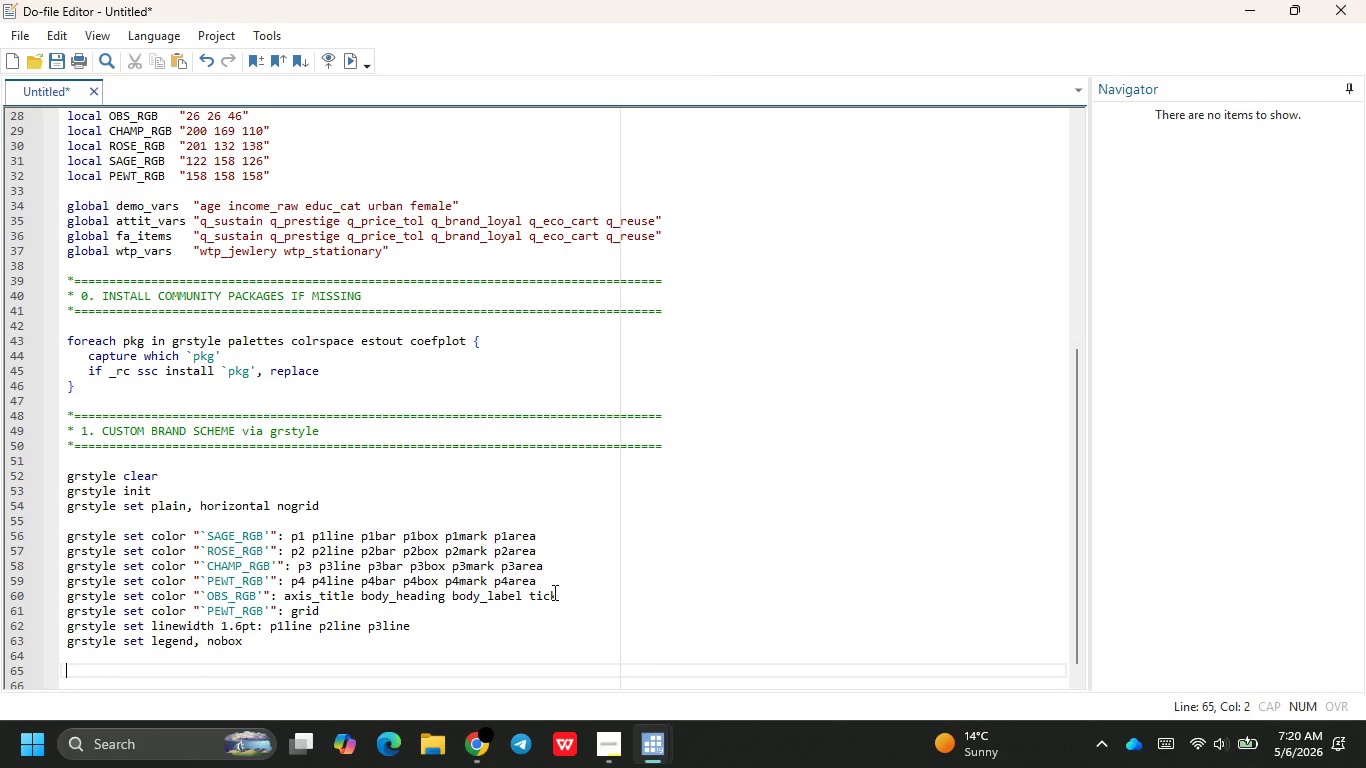 
key(Shift+8)
 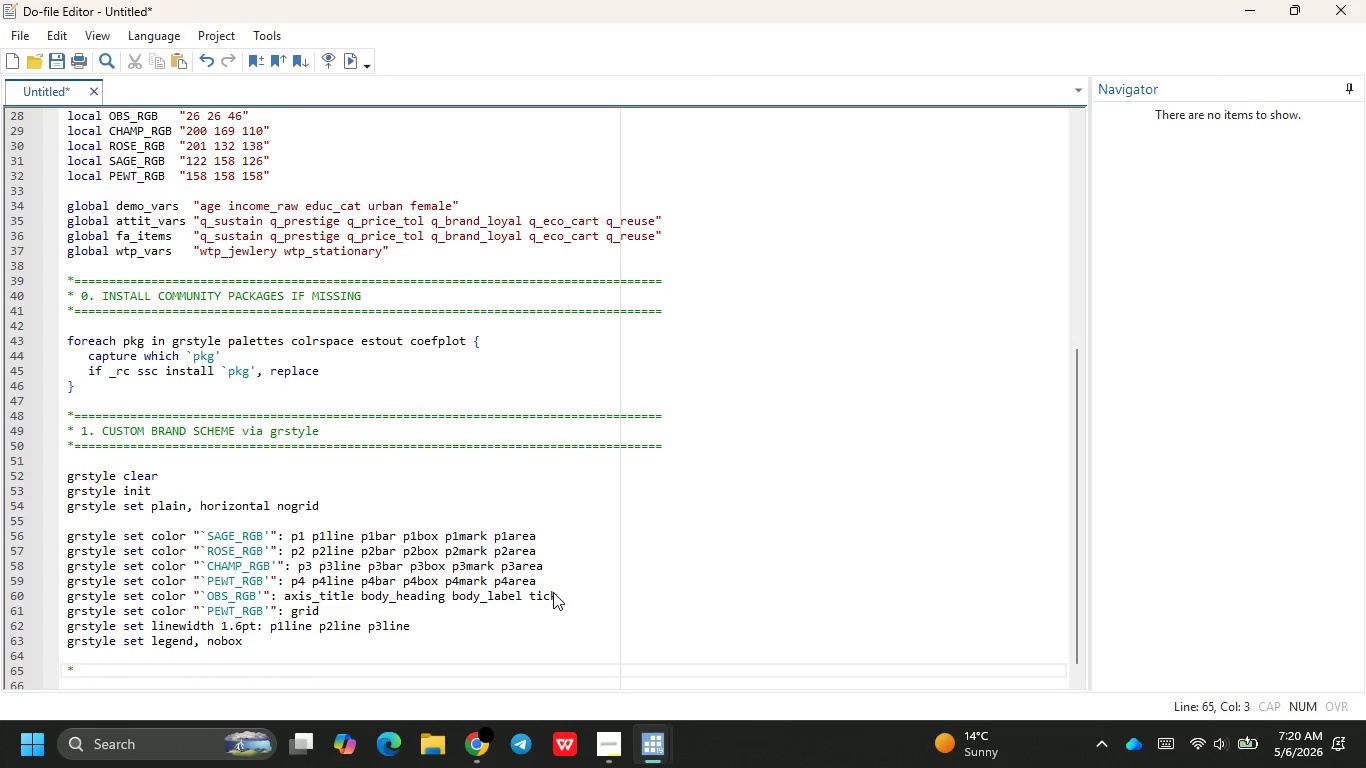 
key(Equal)
 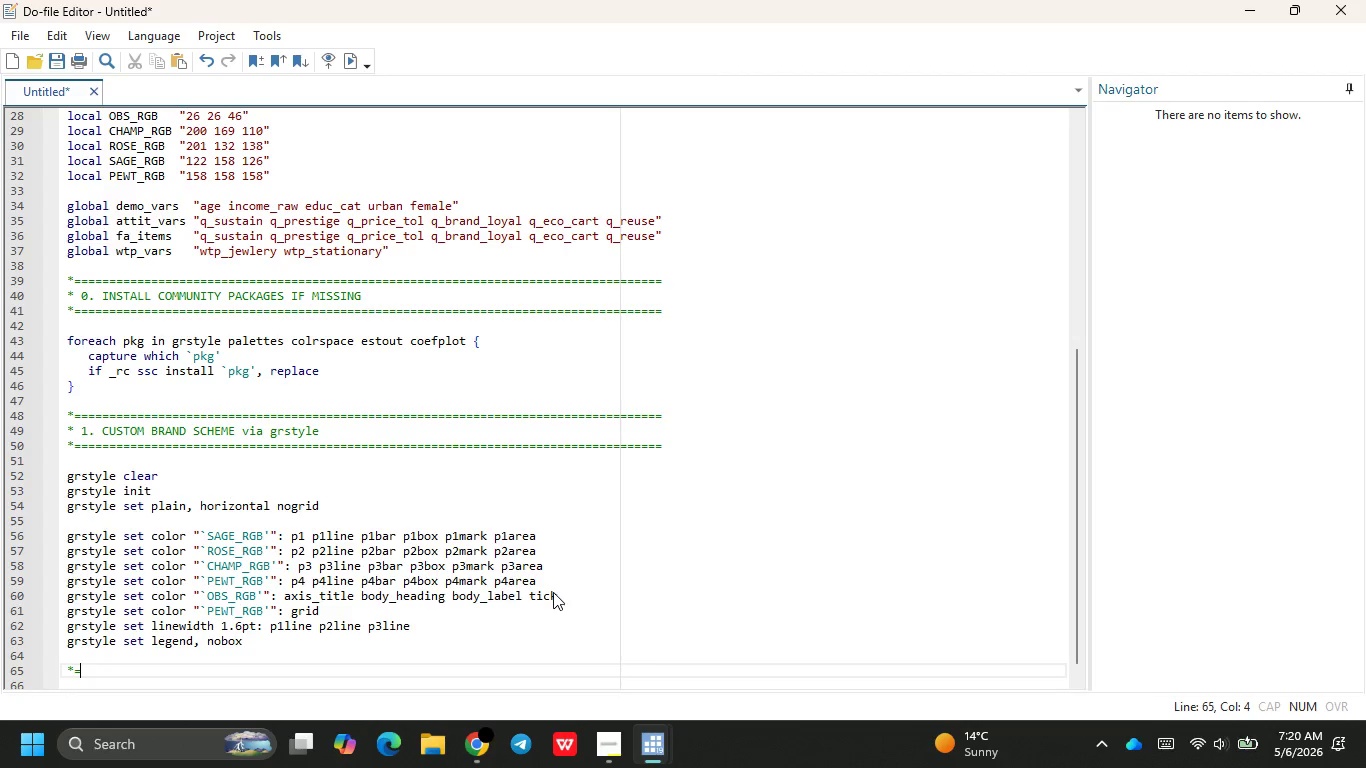 
key(Equal)
 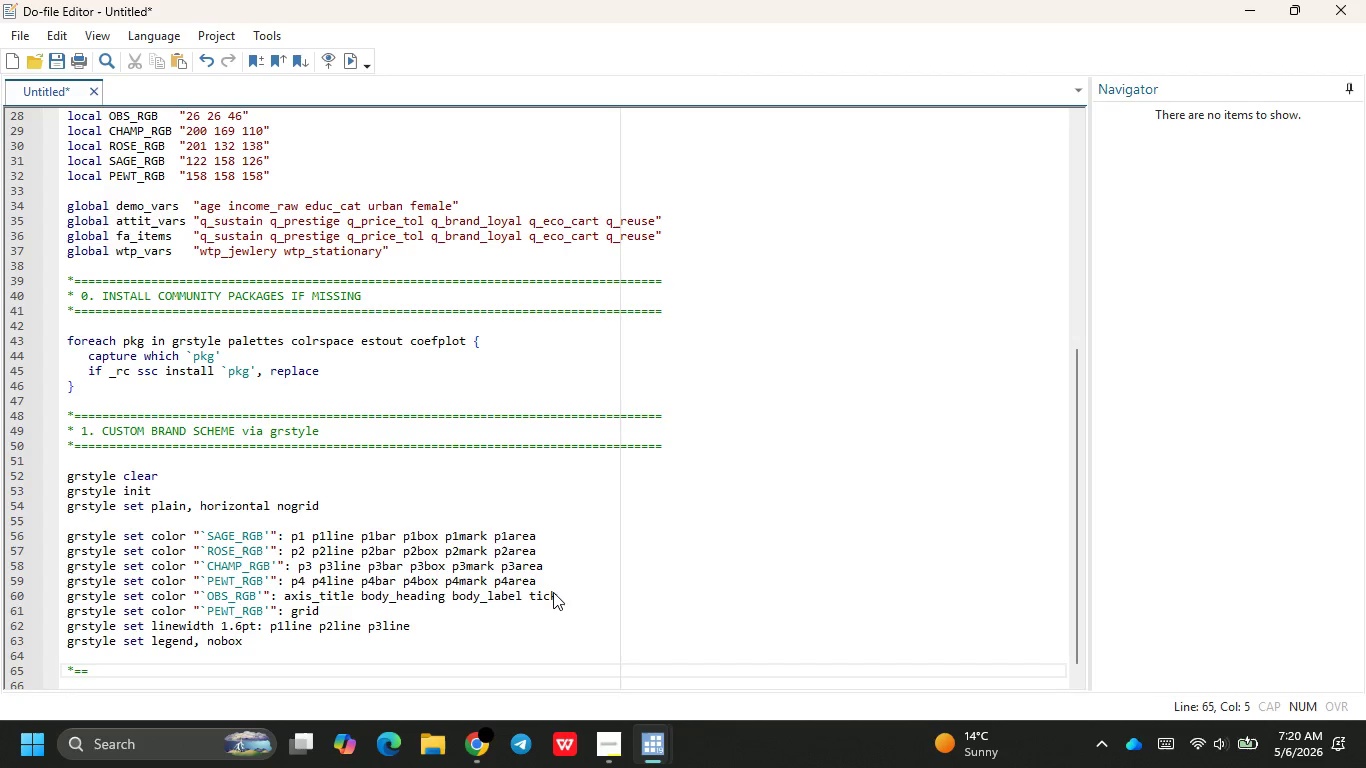 
key(Equal)
 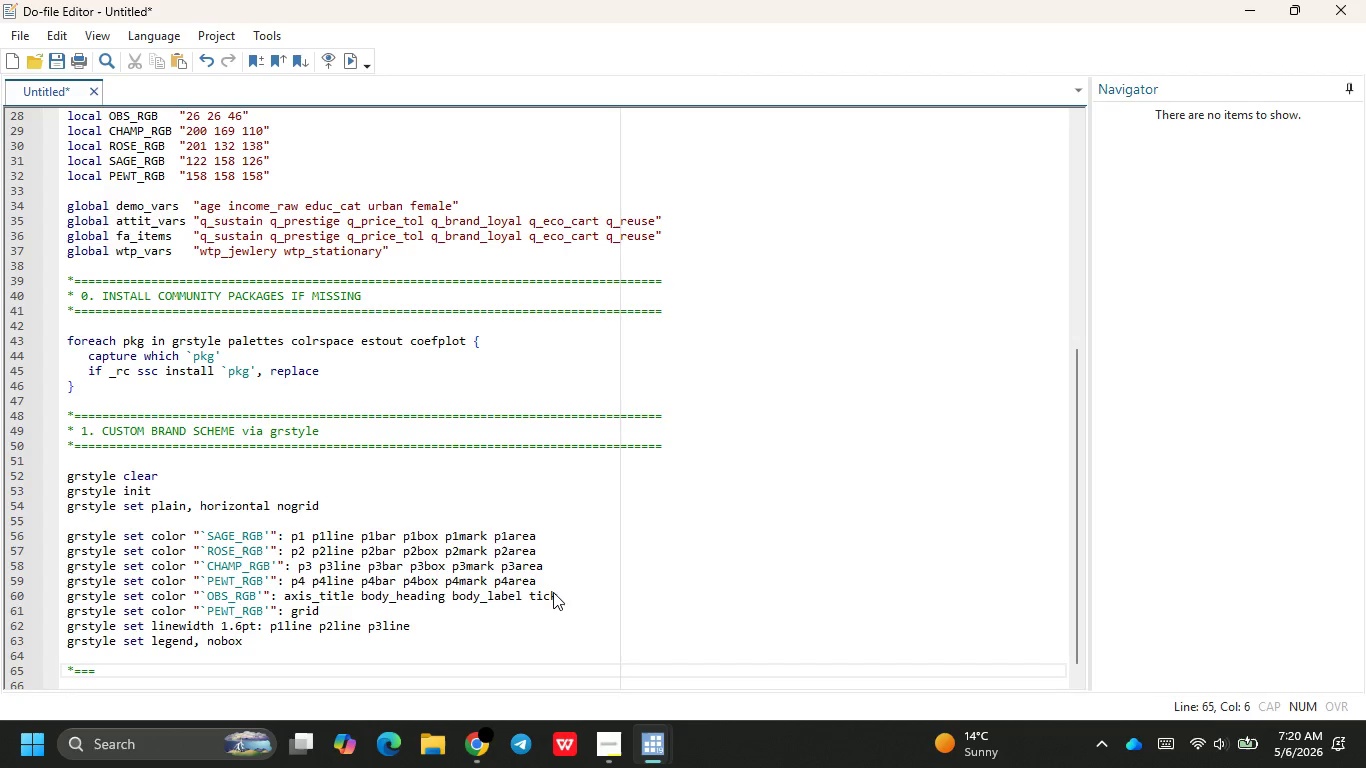 
key(Equal)
 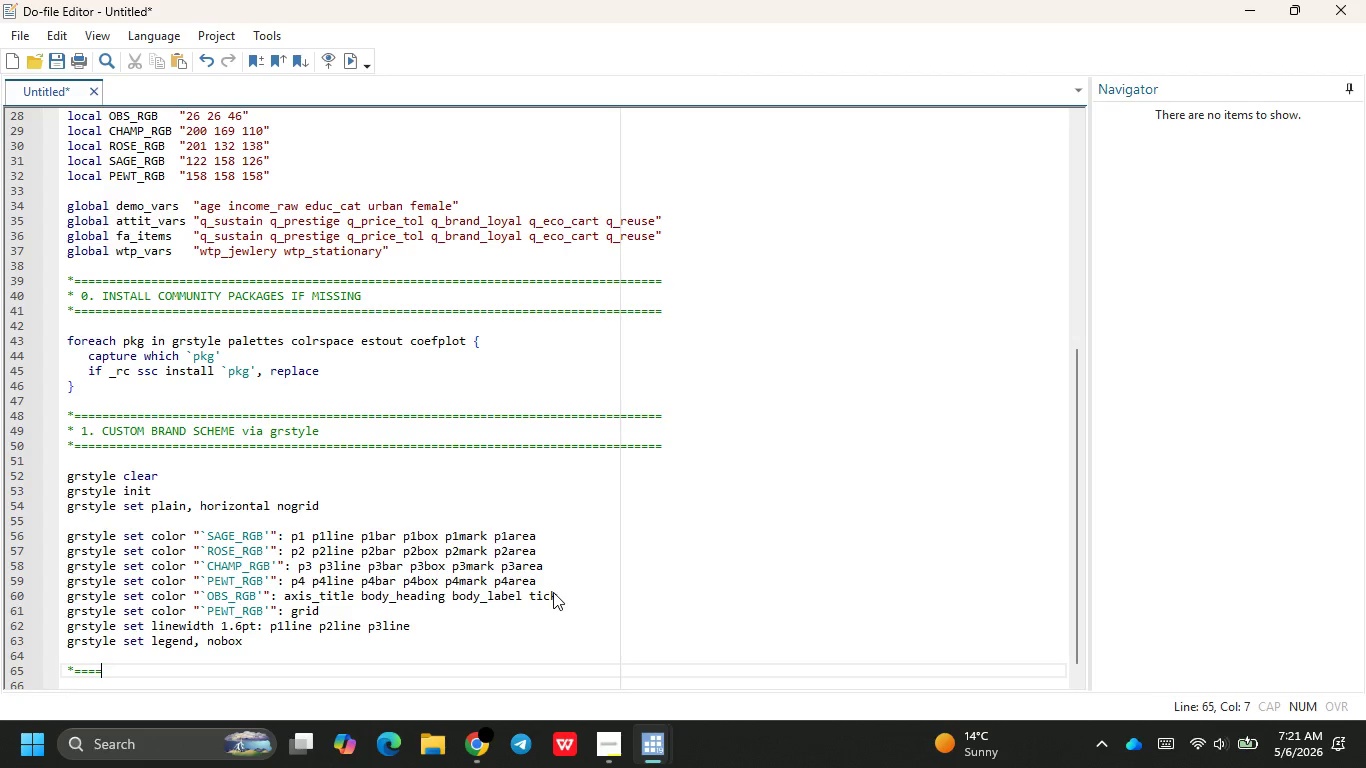 
wait(16.0)
 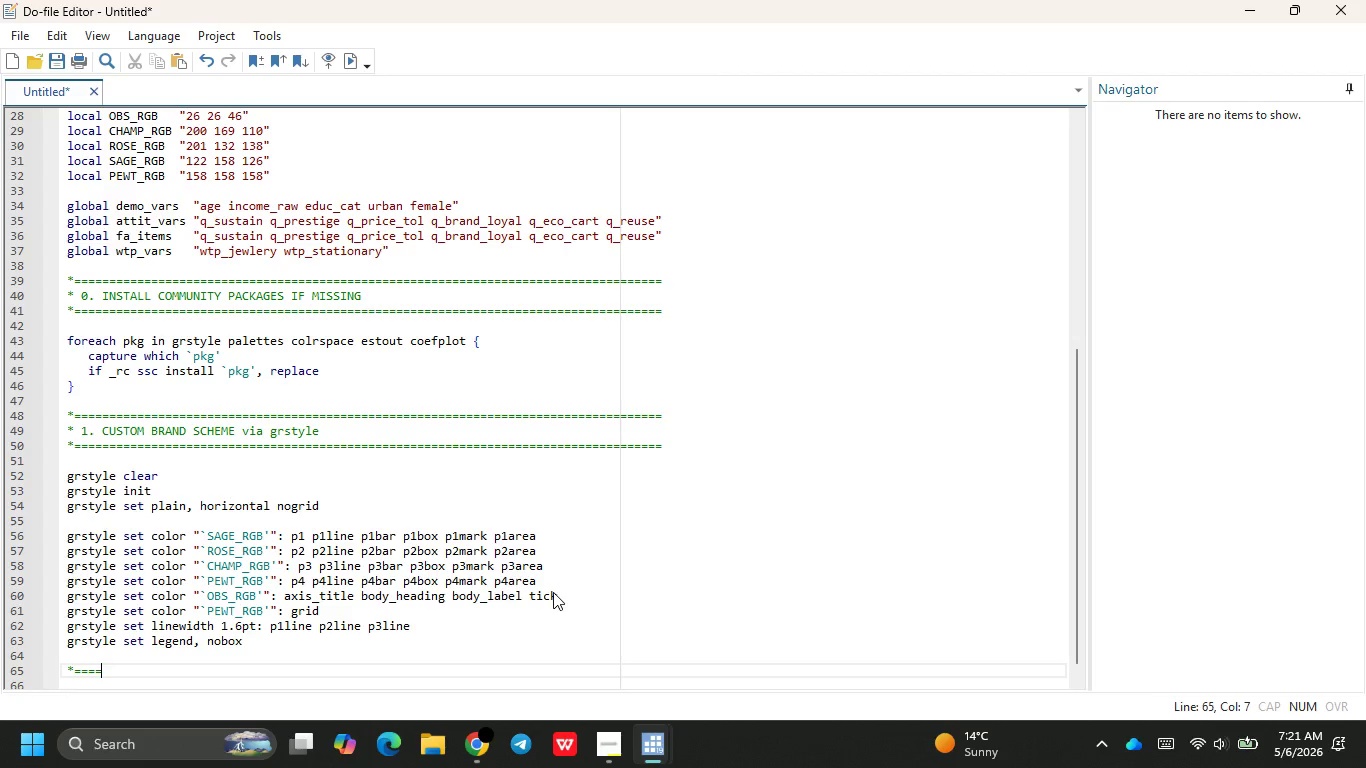 
key(Equal)
 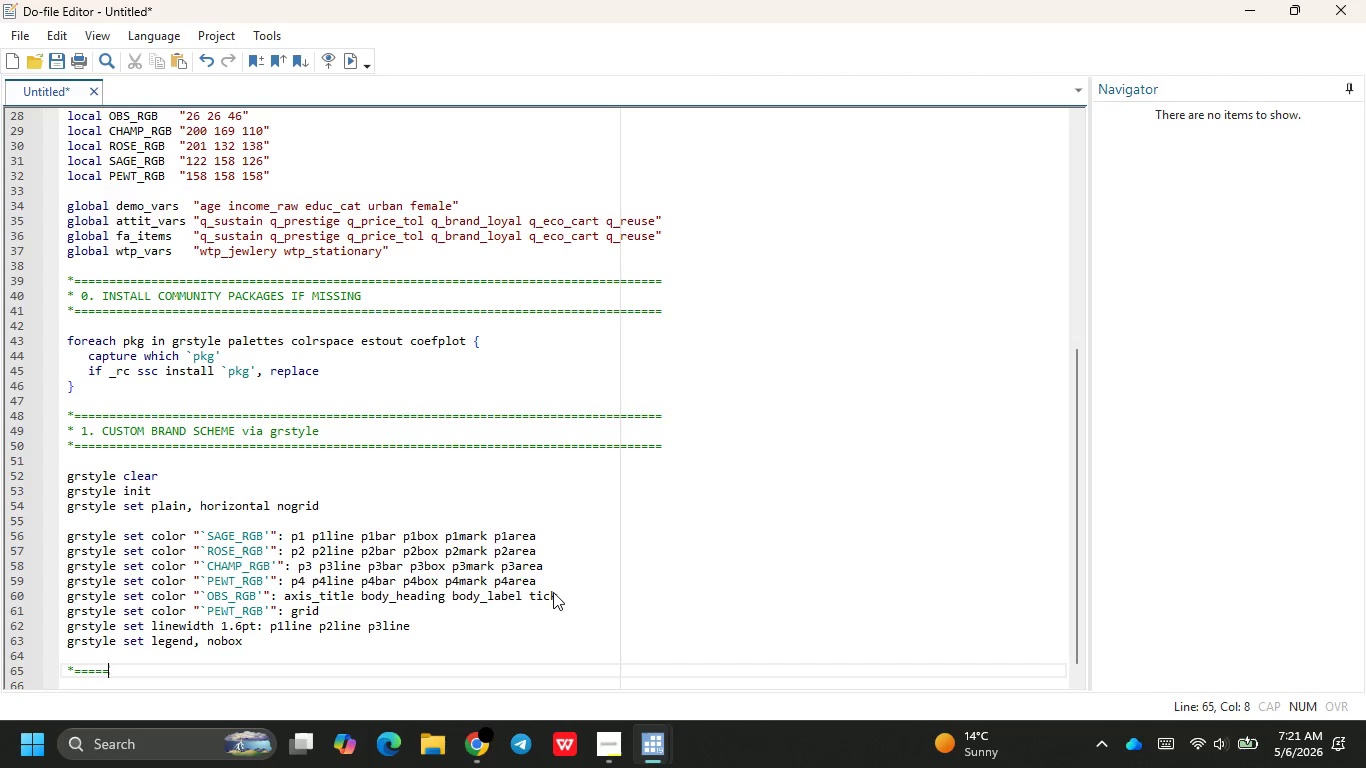 
key(Equal)
 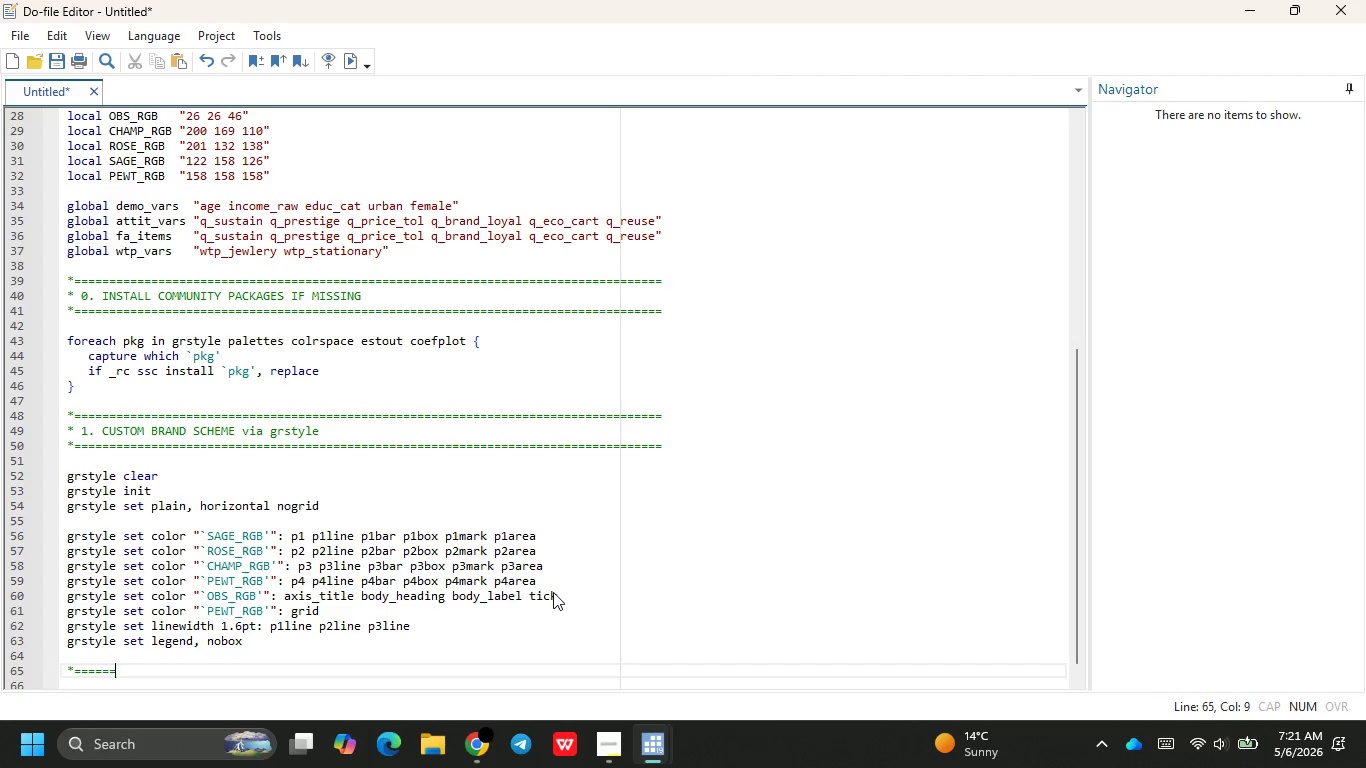 
hold_key(key=Equal, duration=1.5)
 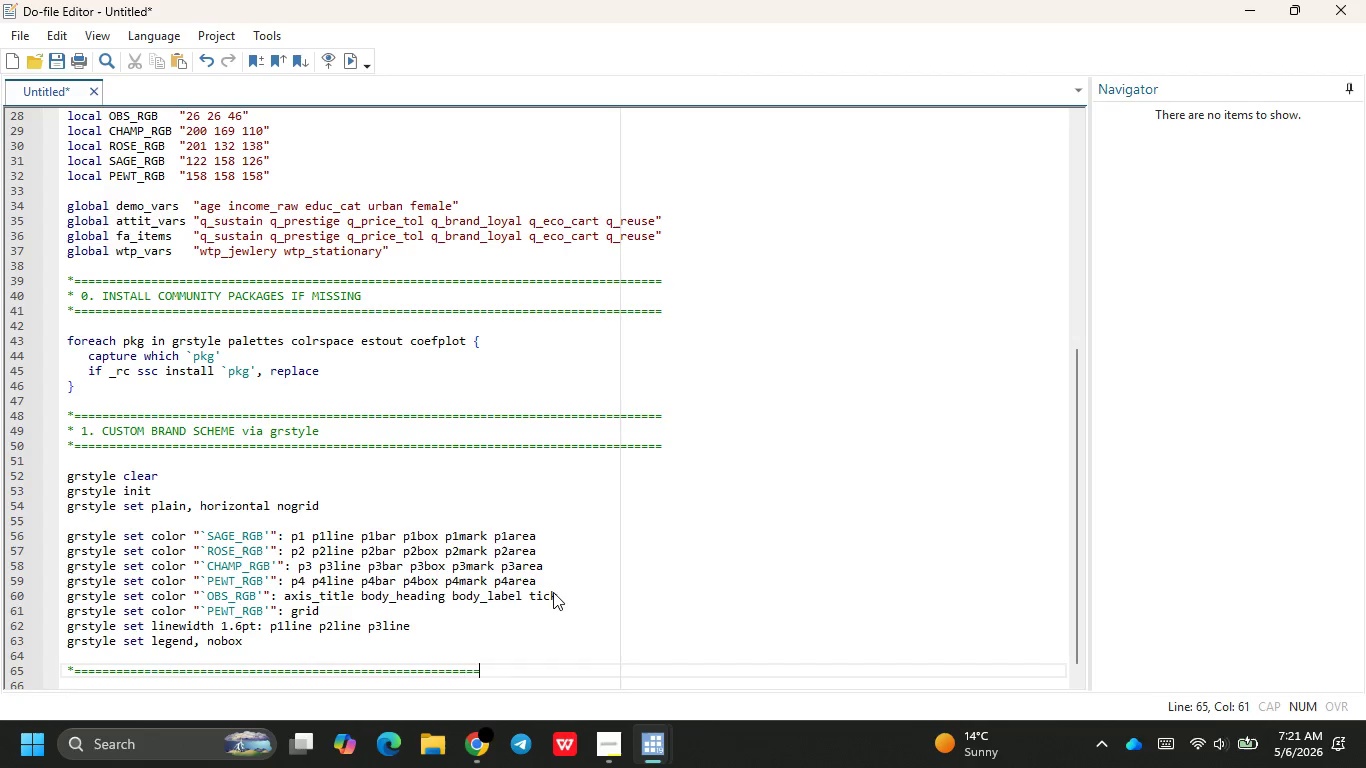 
hold_key(key=Equal, duration=0.77)
 